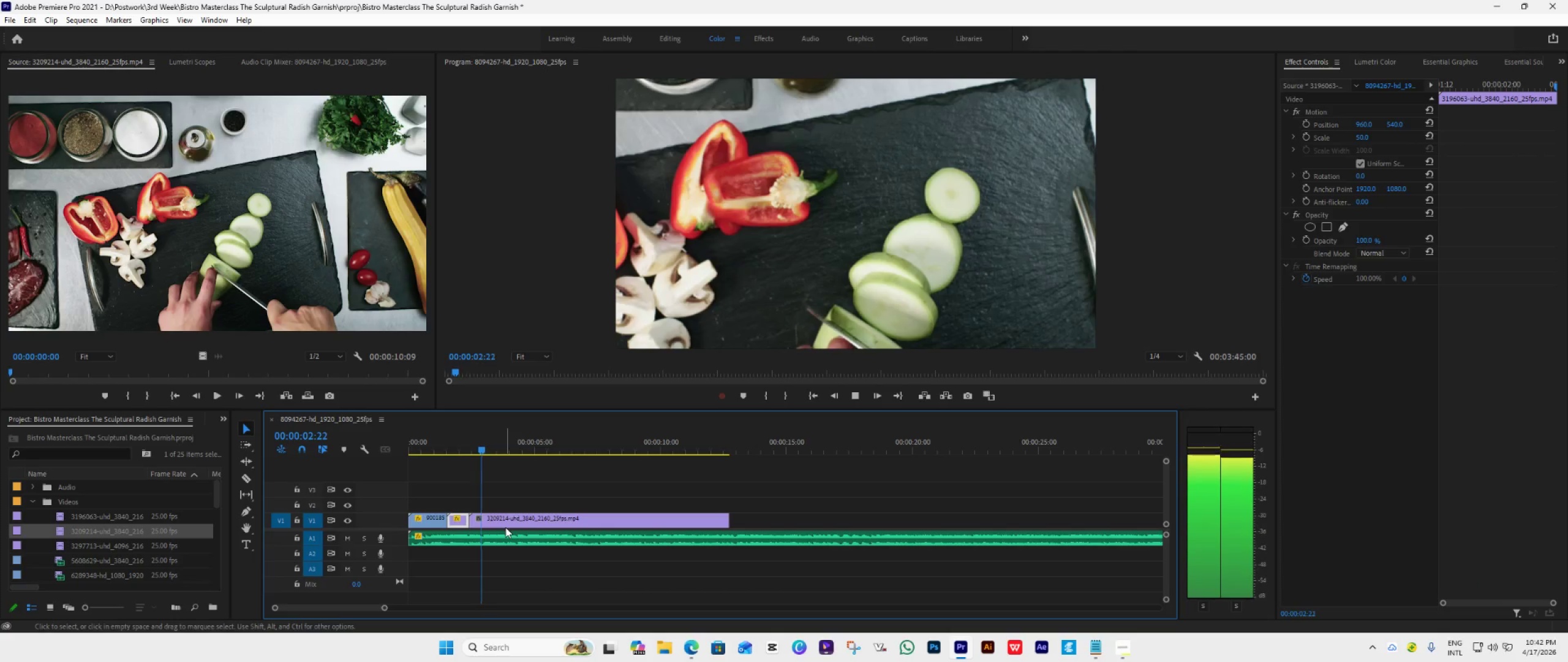 
key(Space)
 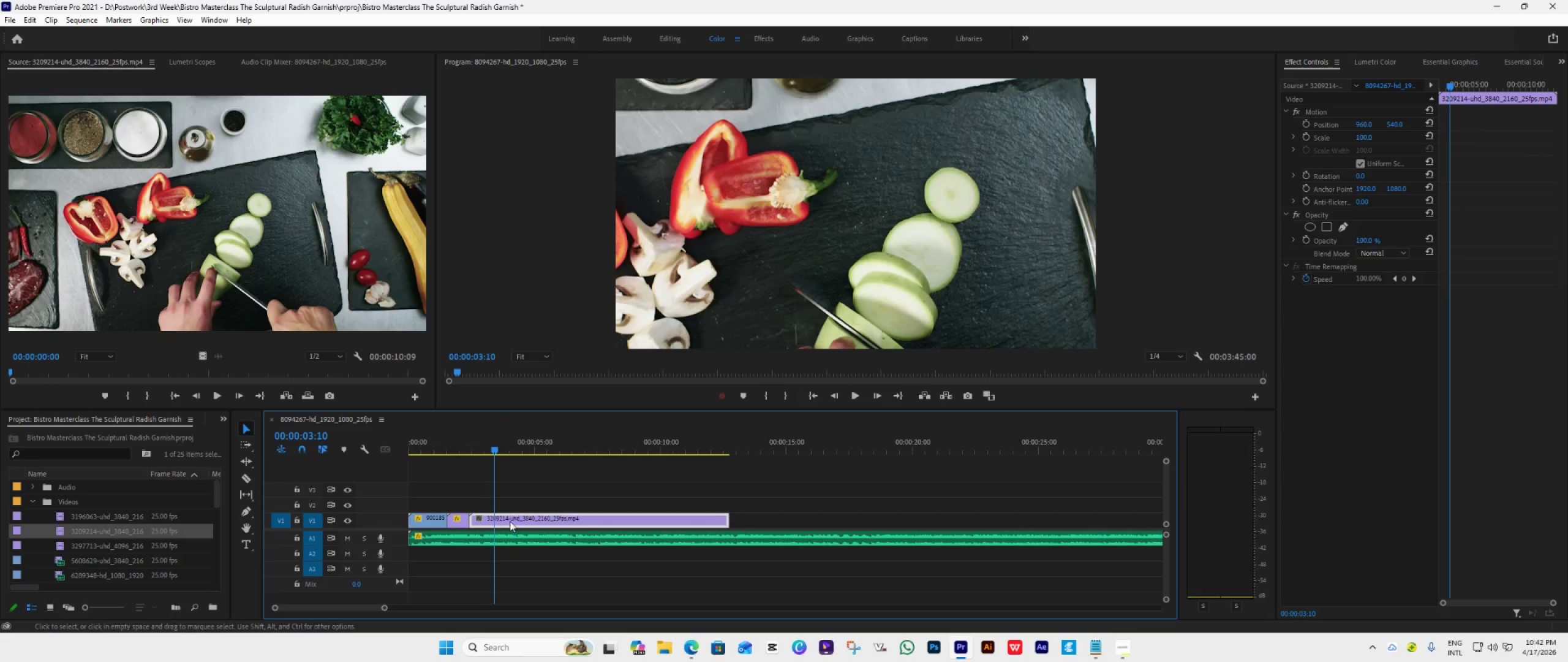 
right_click([513, 520])
 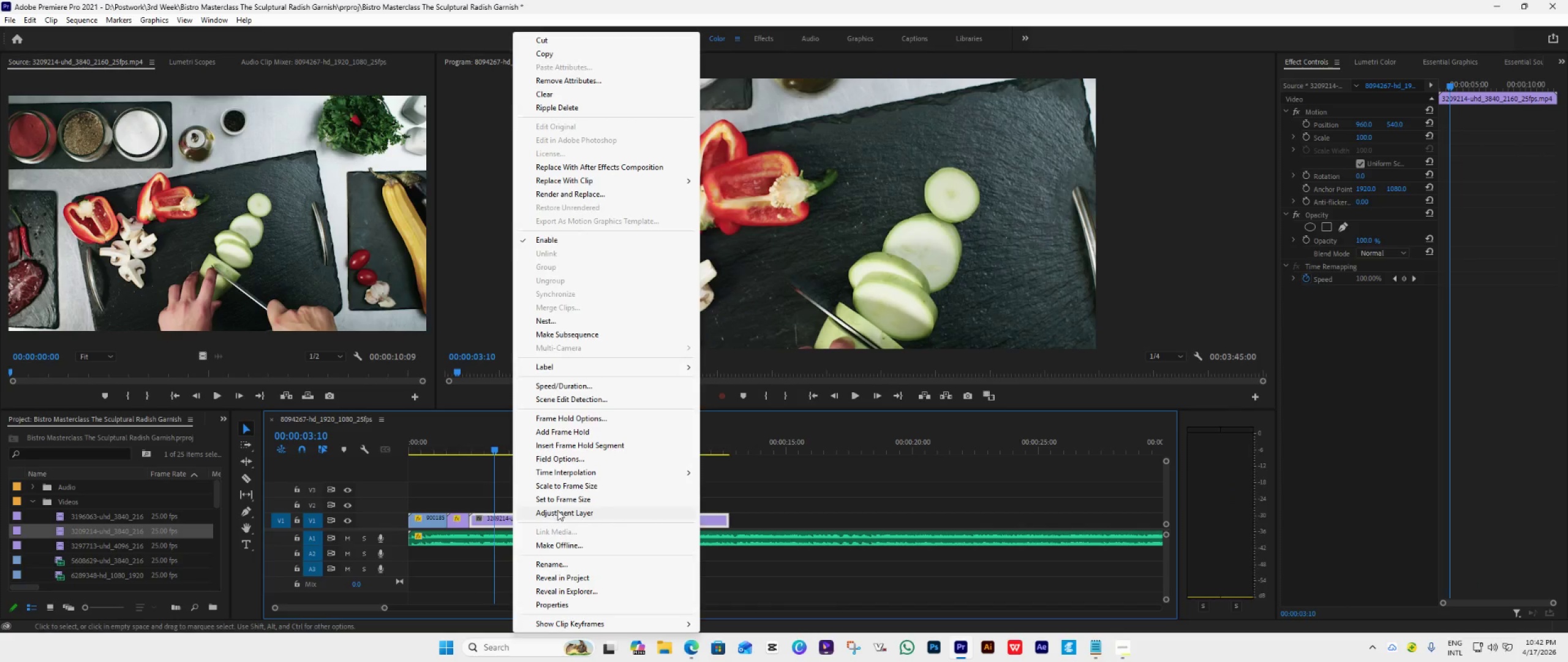 
left_click([567, 501])
 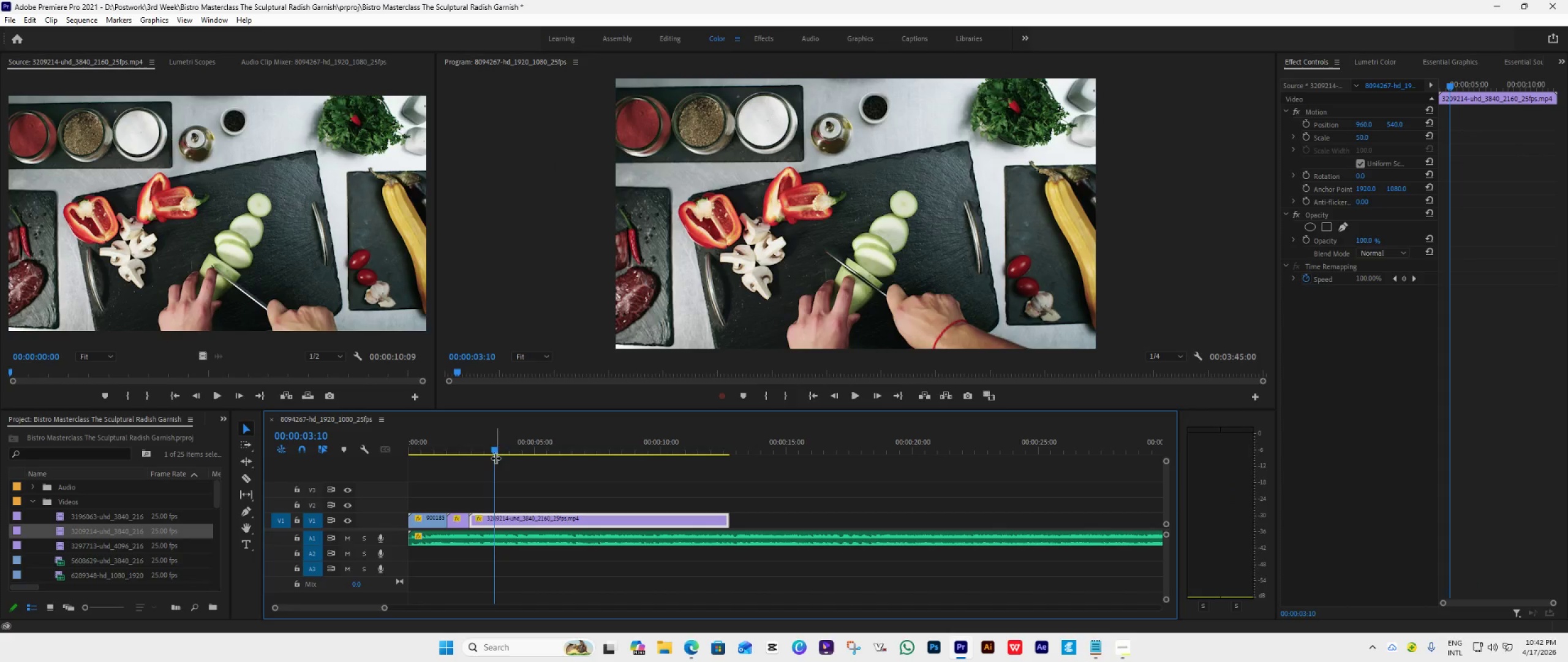 
left_click_drag(start_coordinate=[495, 455], to_coordinate=[470, 464])
 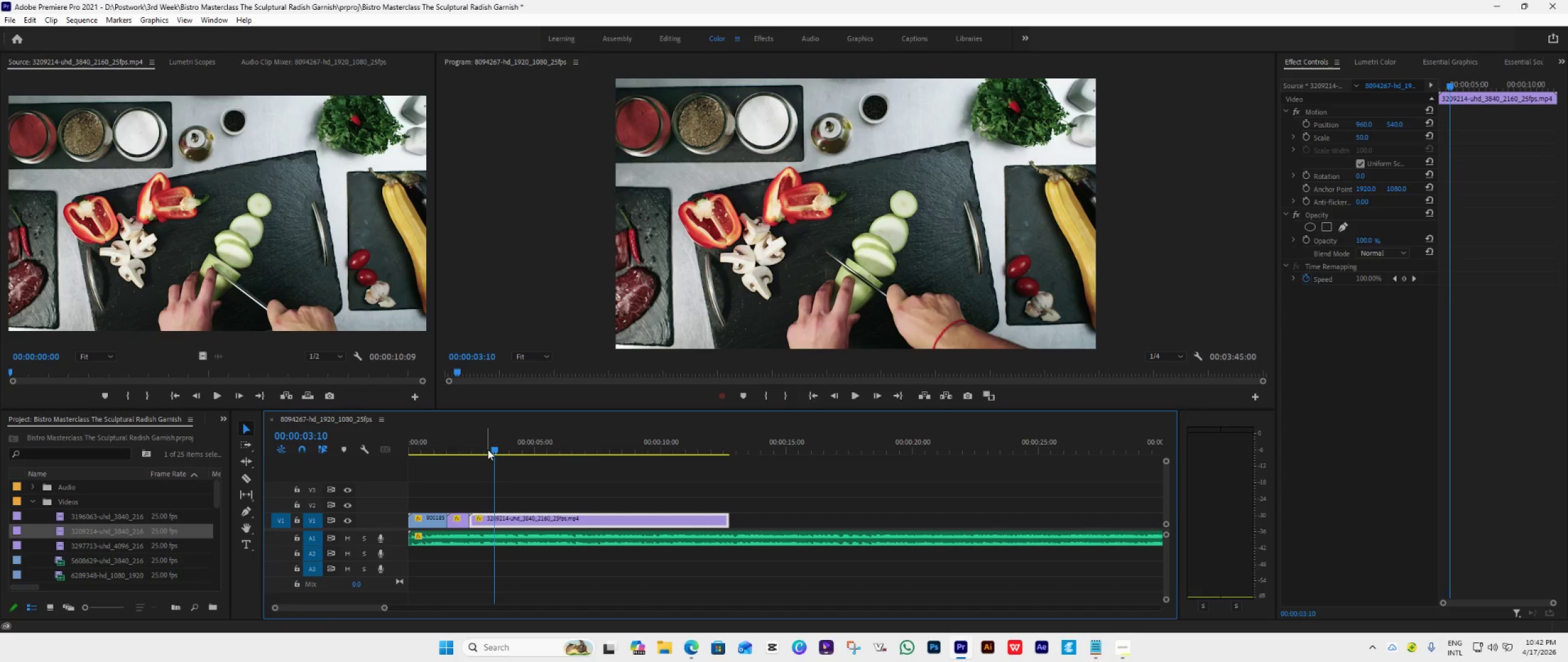 
left_click_drag(start_coordinate=[488, 449], to_coordinate=[466, 464])
 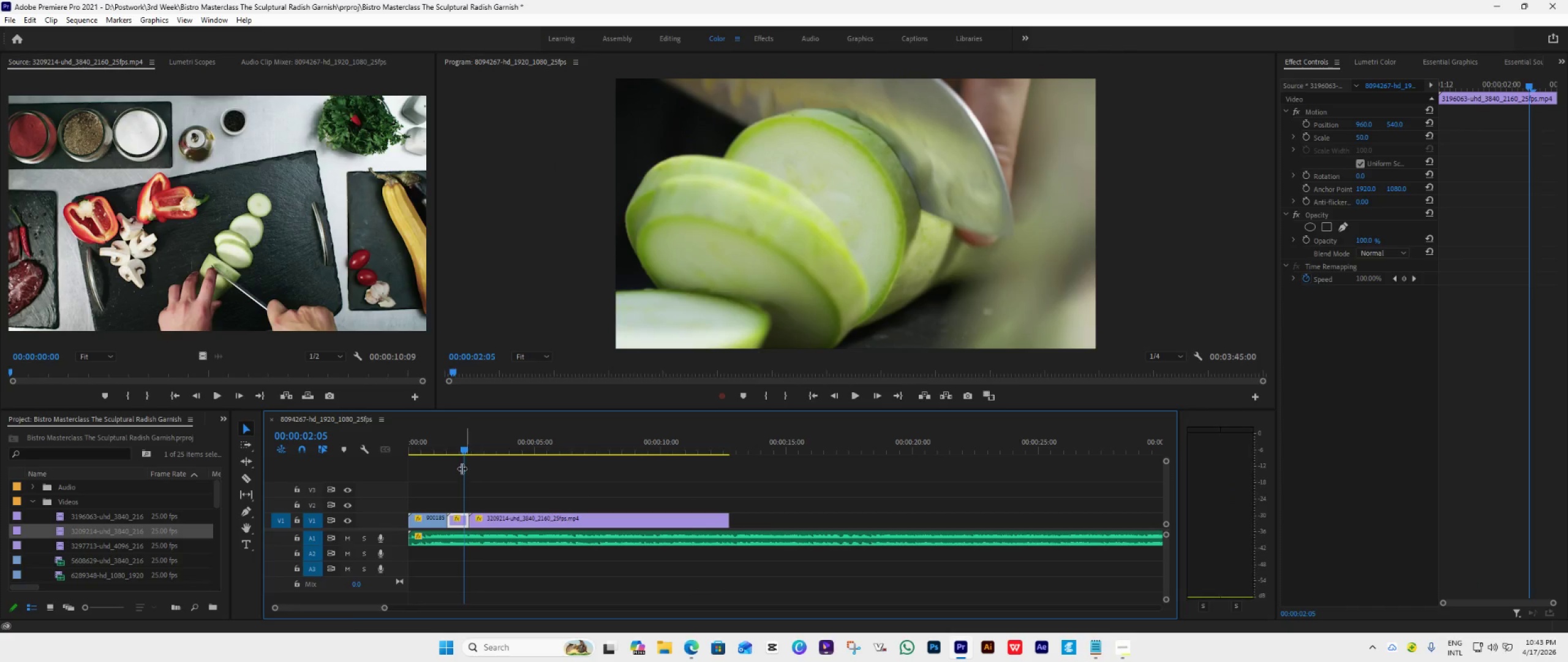 
key(Space)
 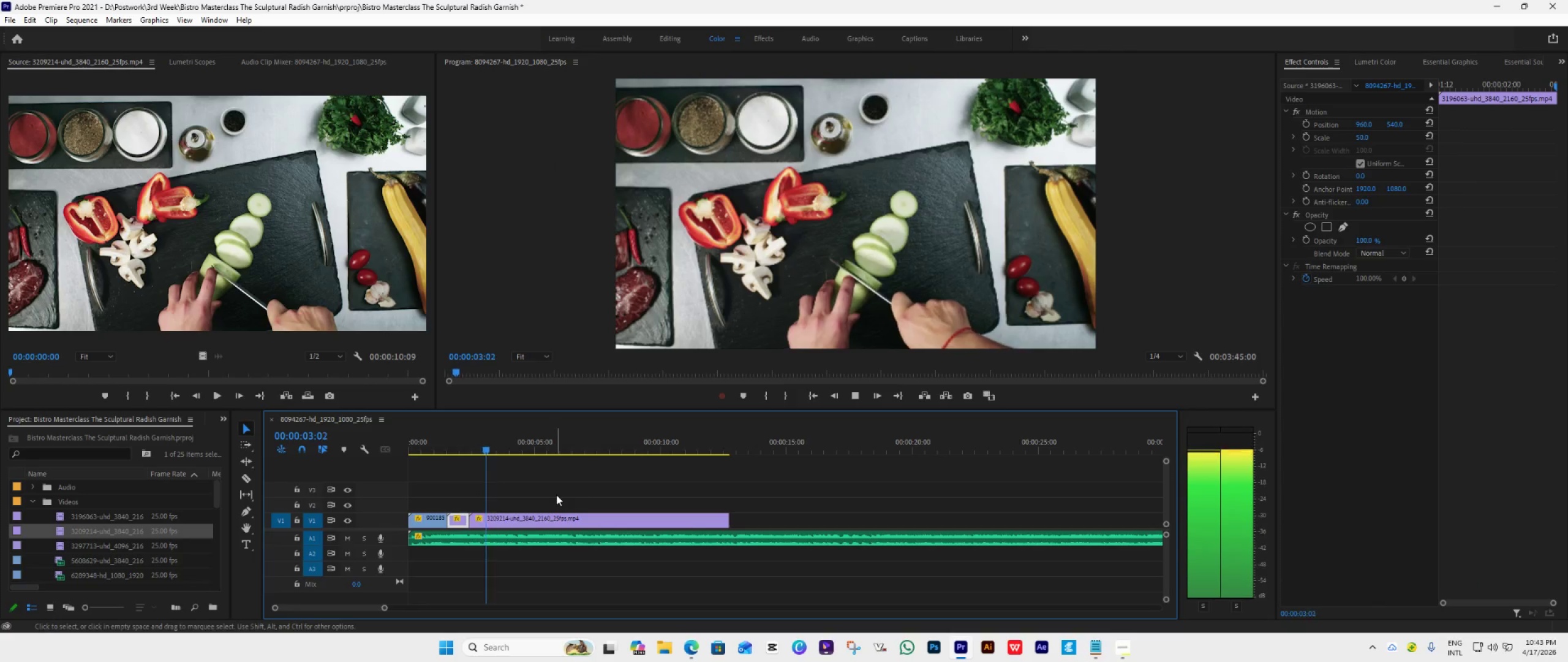 
key(Space)
 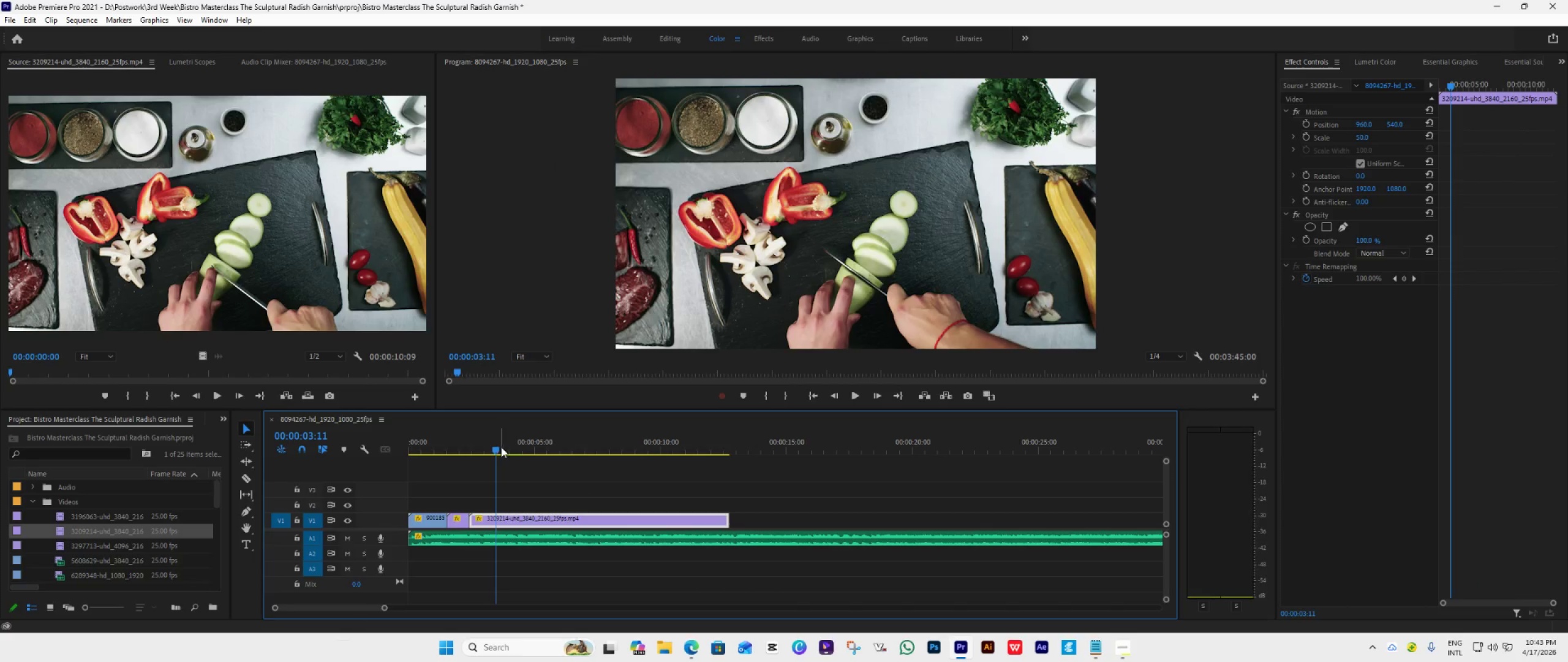 
left_click_drag(start_coordinate=[495, 446], to_coordinate=[390, 481])
 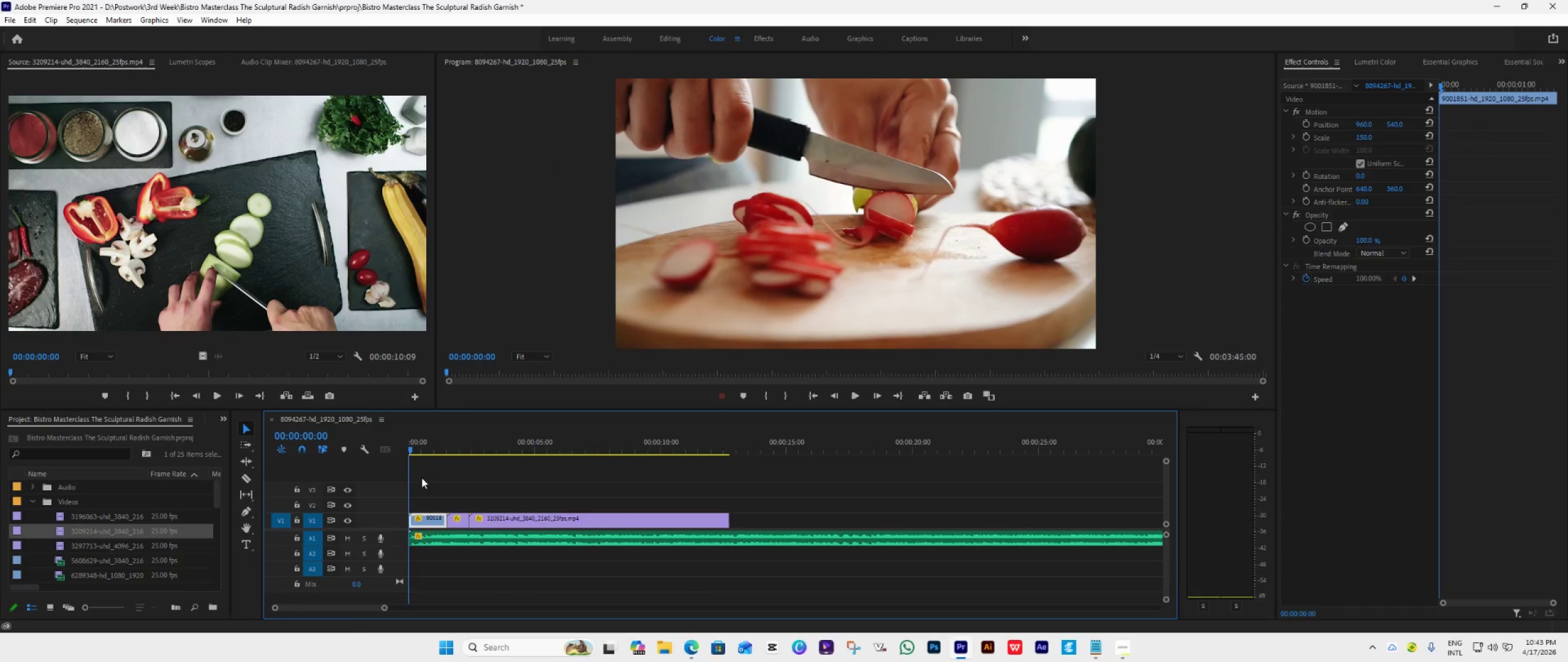 
key(Space)
 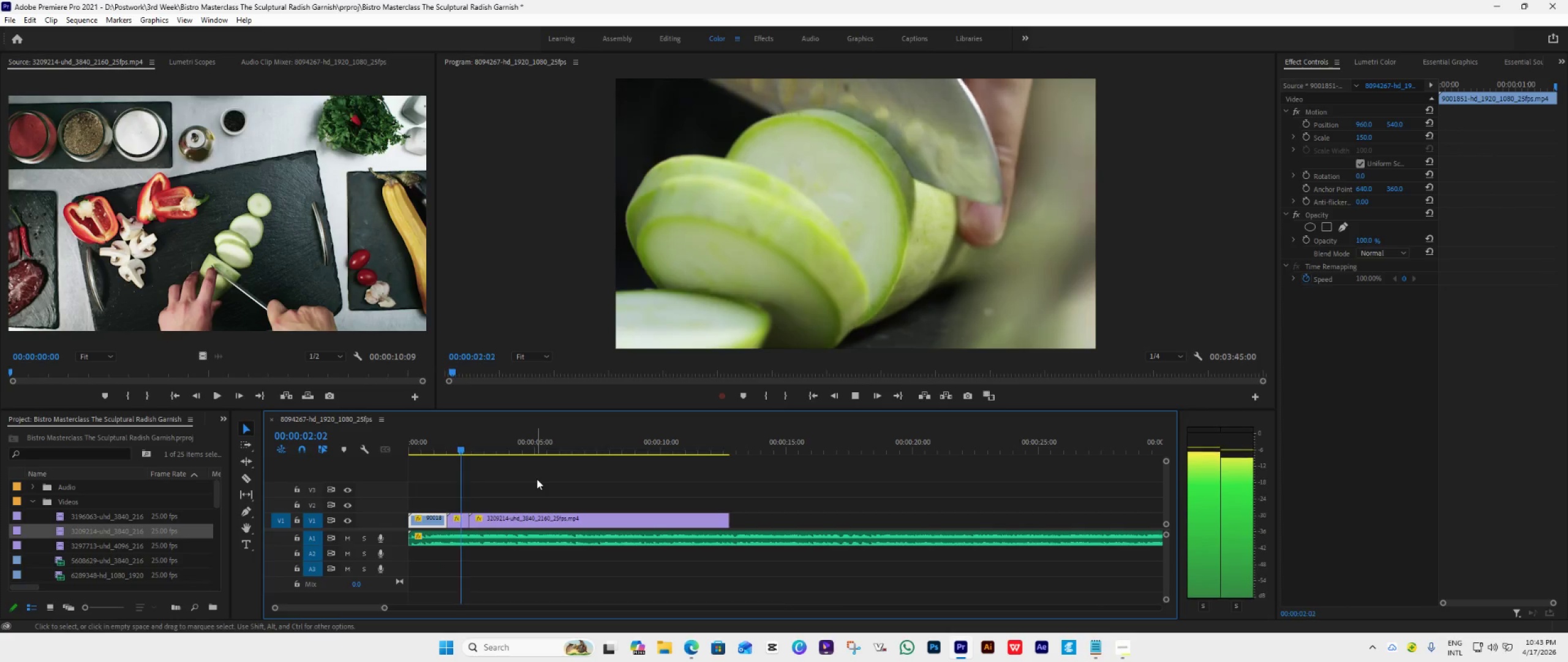 
key(Space)
 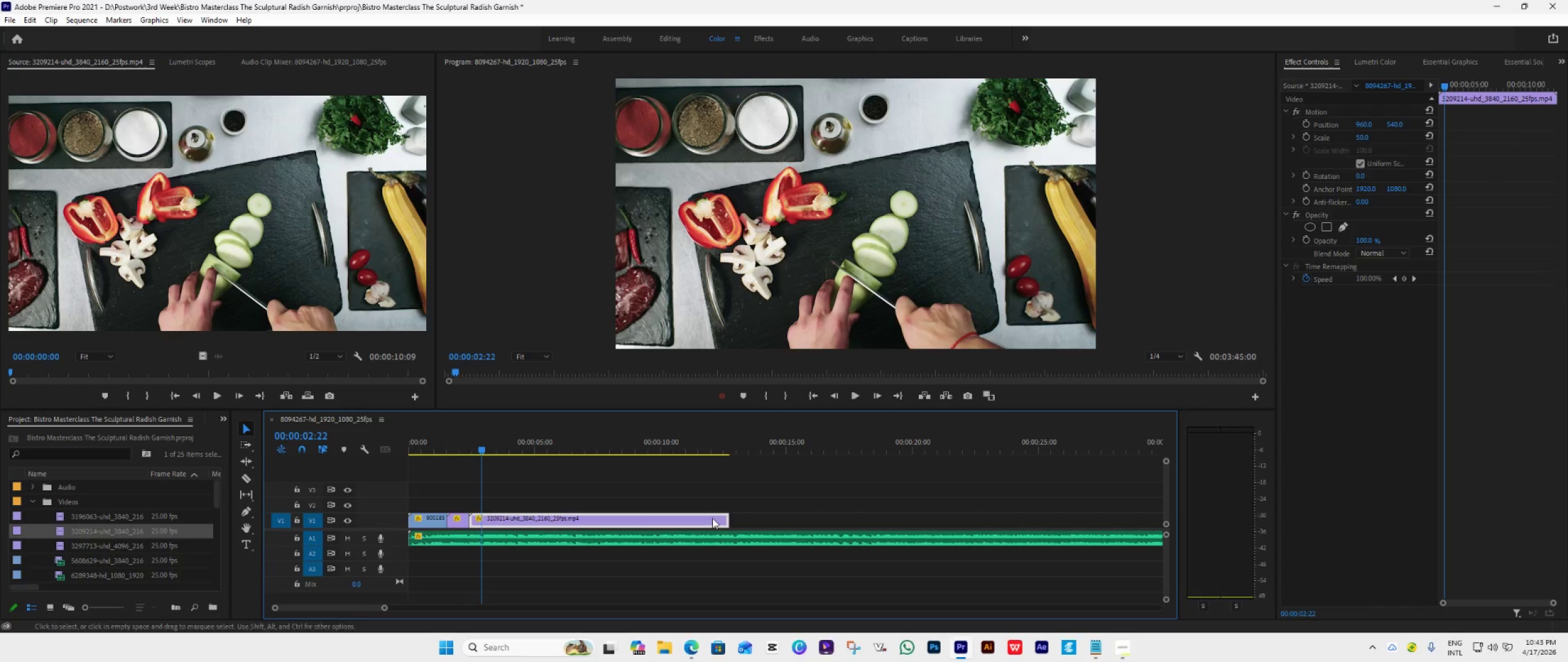 
left_click_drag(start_coordinate=[726, 516], to_coordinate=[482, 538])
 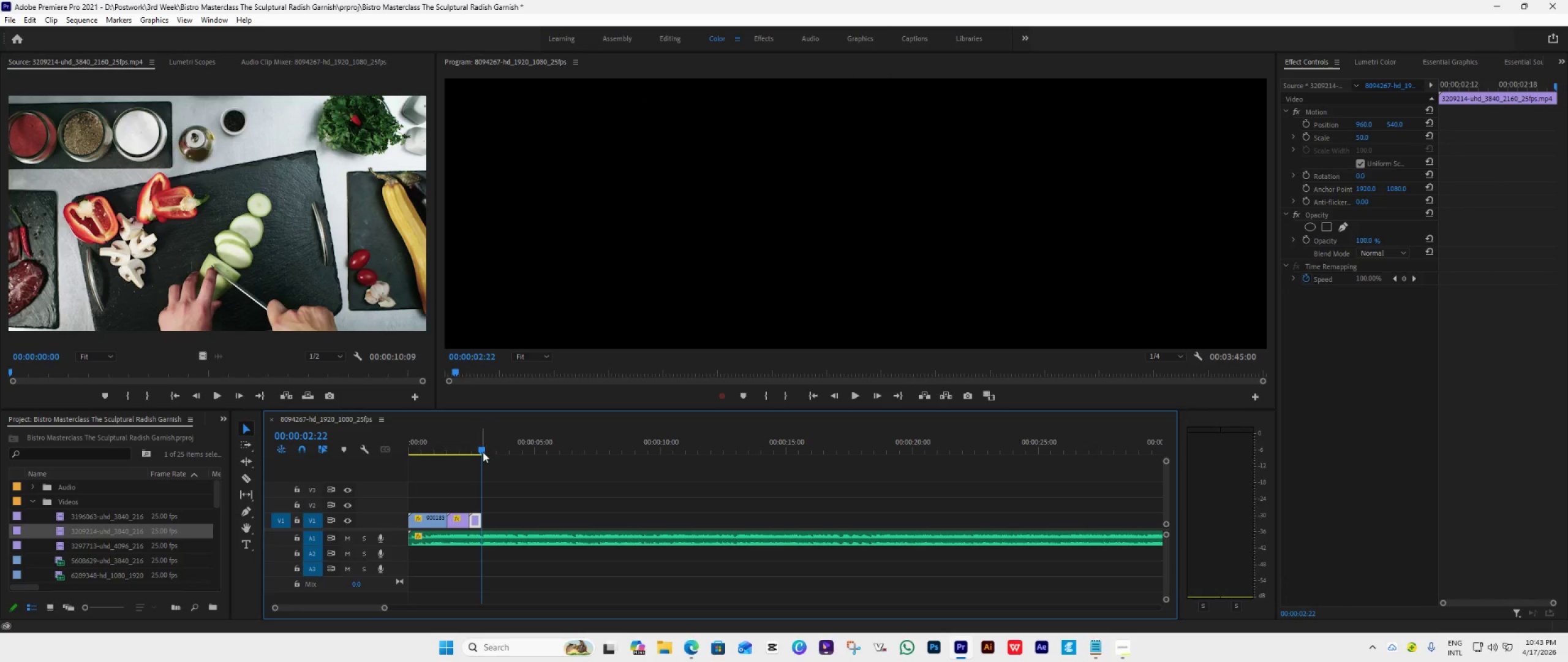 
left_click_drag(start_coordinate=[480, 452], to_coordinate=[445, 471])
 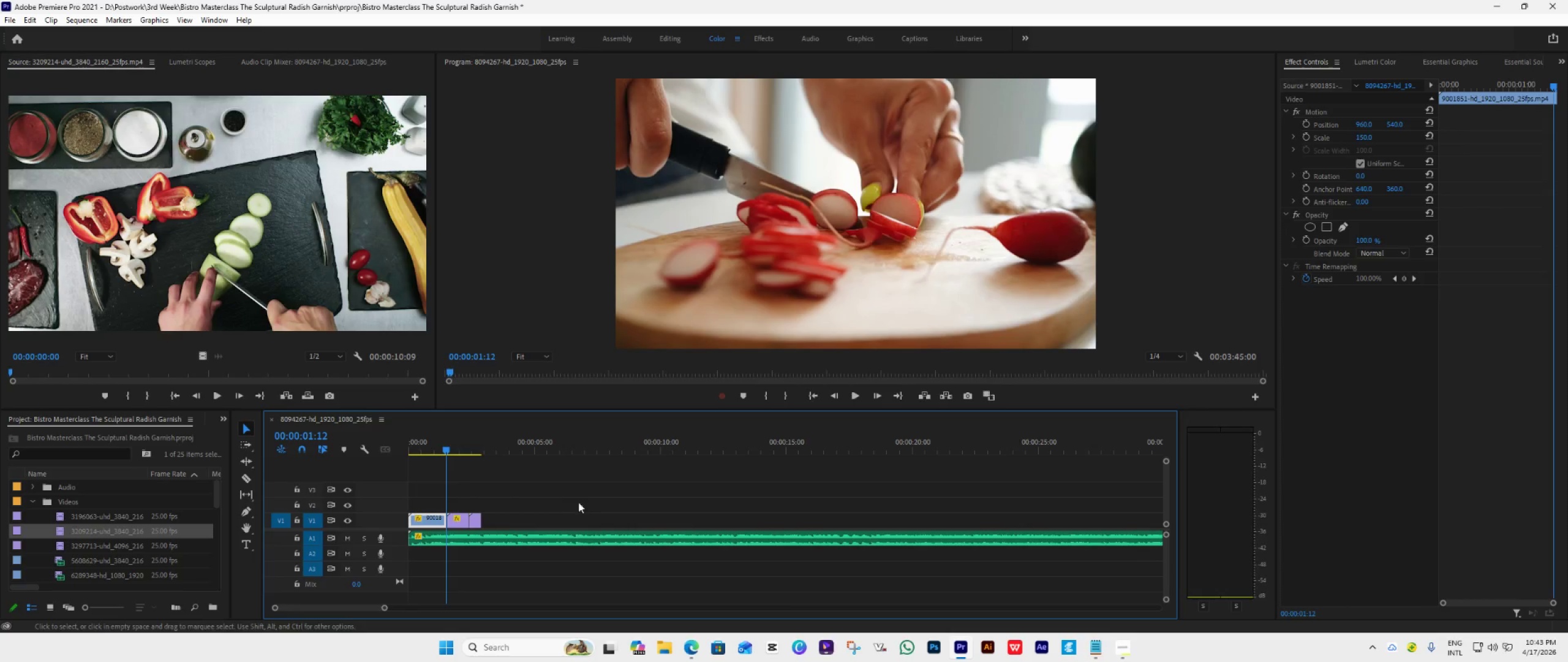 
hold_key(key=AltLeft, duration=0.53)
scroll: coordinate [575, 503], scroll_direction: up, amount: 28.0
 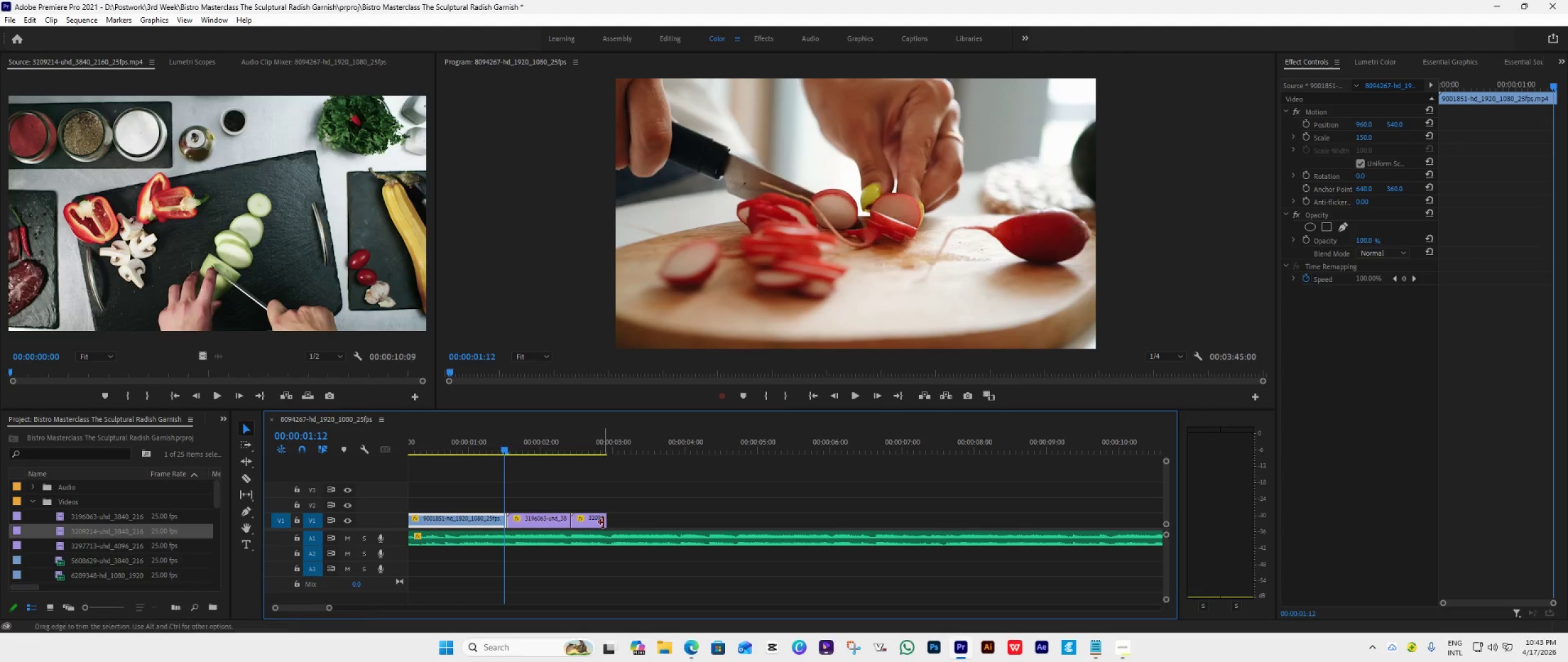 
left_click_drag(start_coordinate=[605, 522], to_coordinate=[612, 539])
 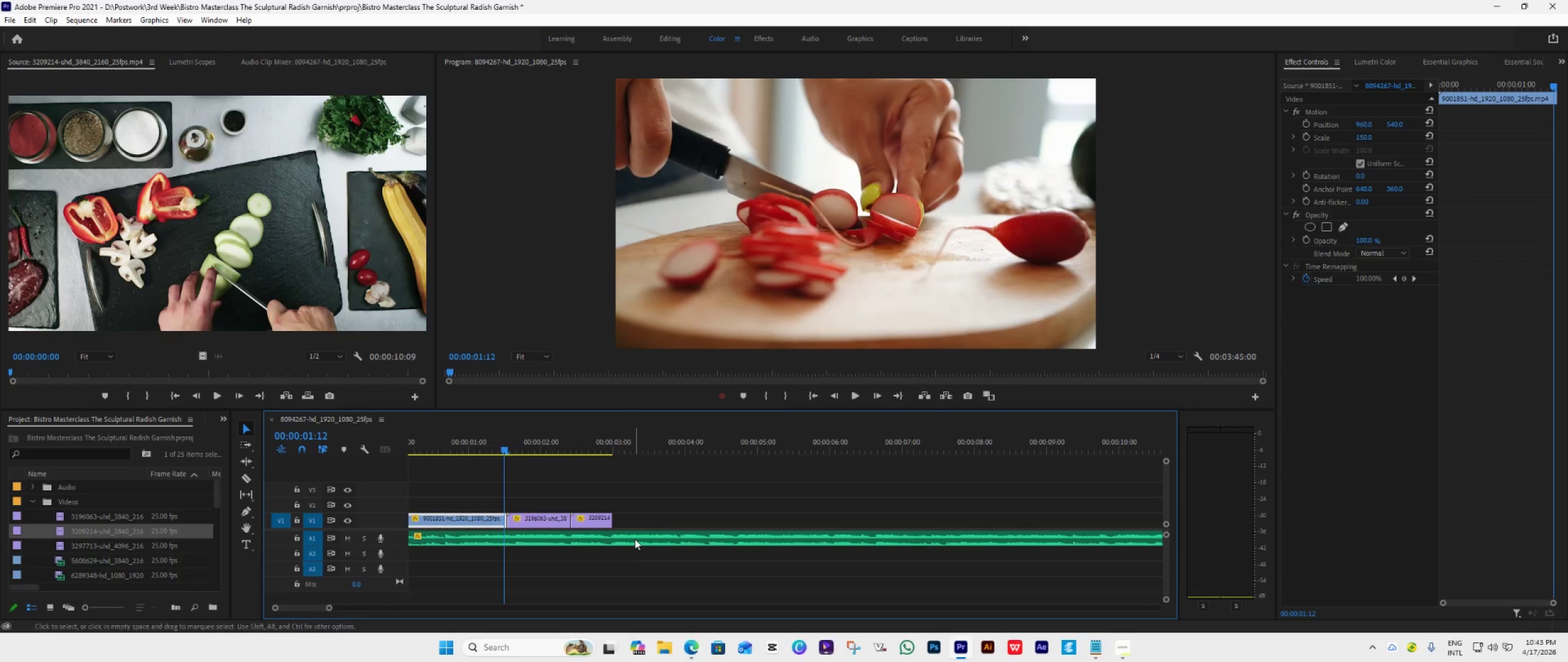 
key(Space)
 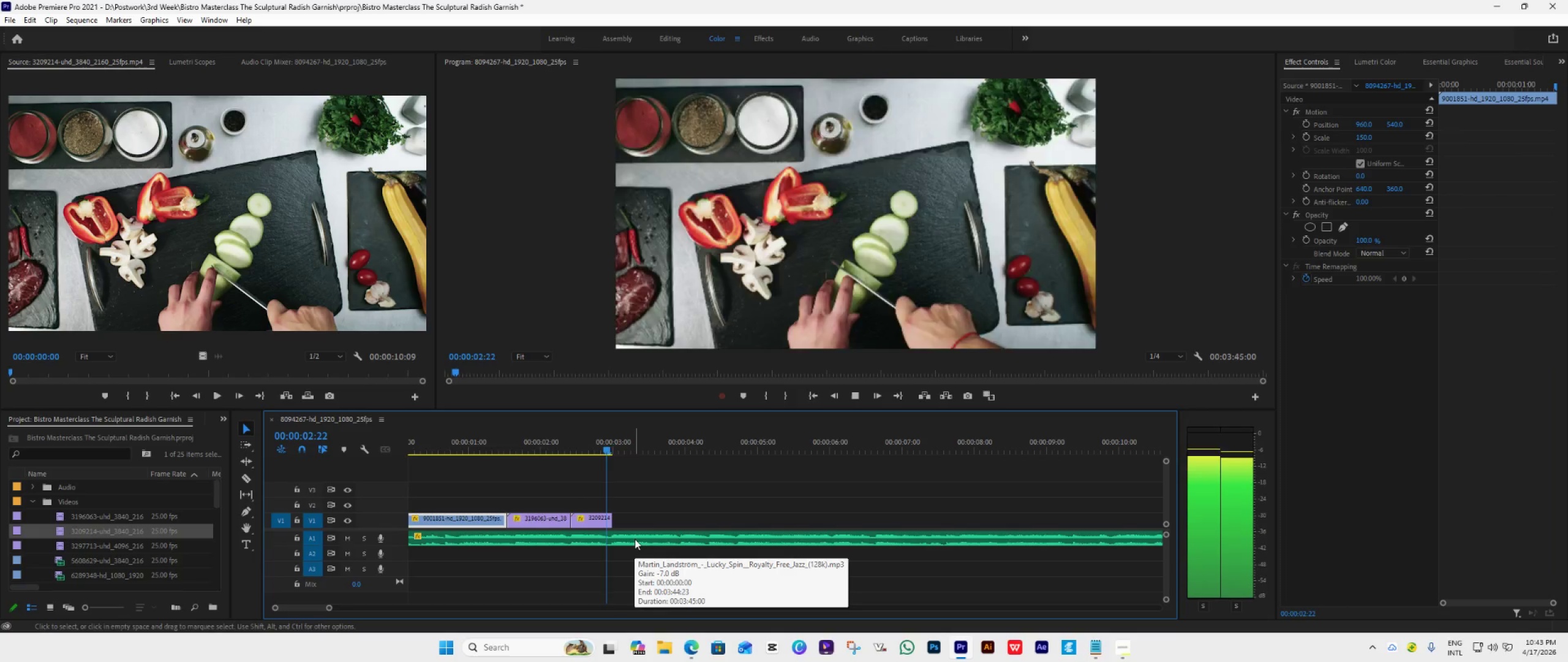 
key(Space)
 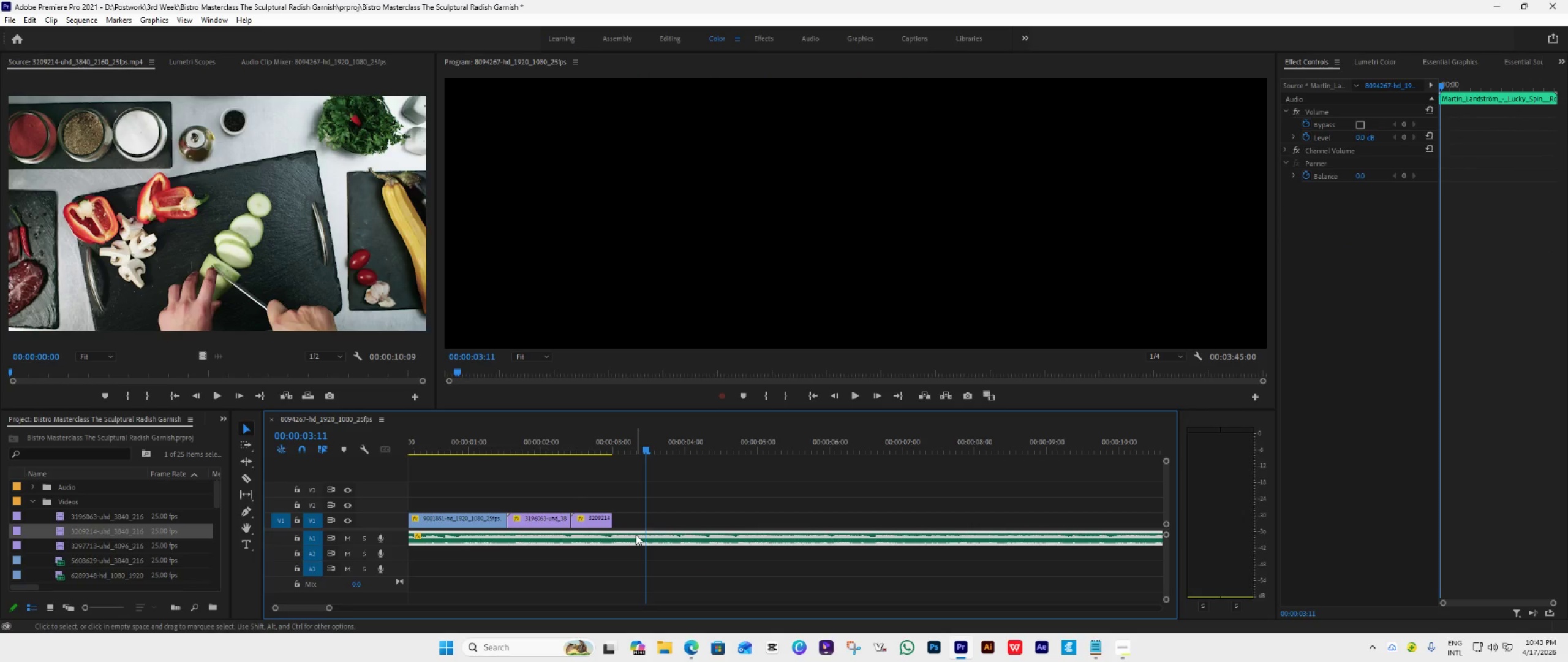 
hold_key(key=AltLeft, duration=0.69)
scroll: coordinate [636, 535], scroll_direction: down, amount: 9.0
 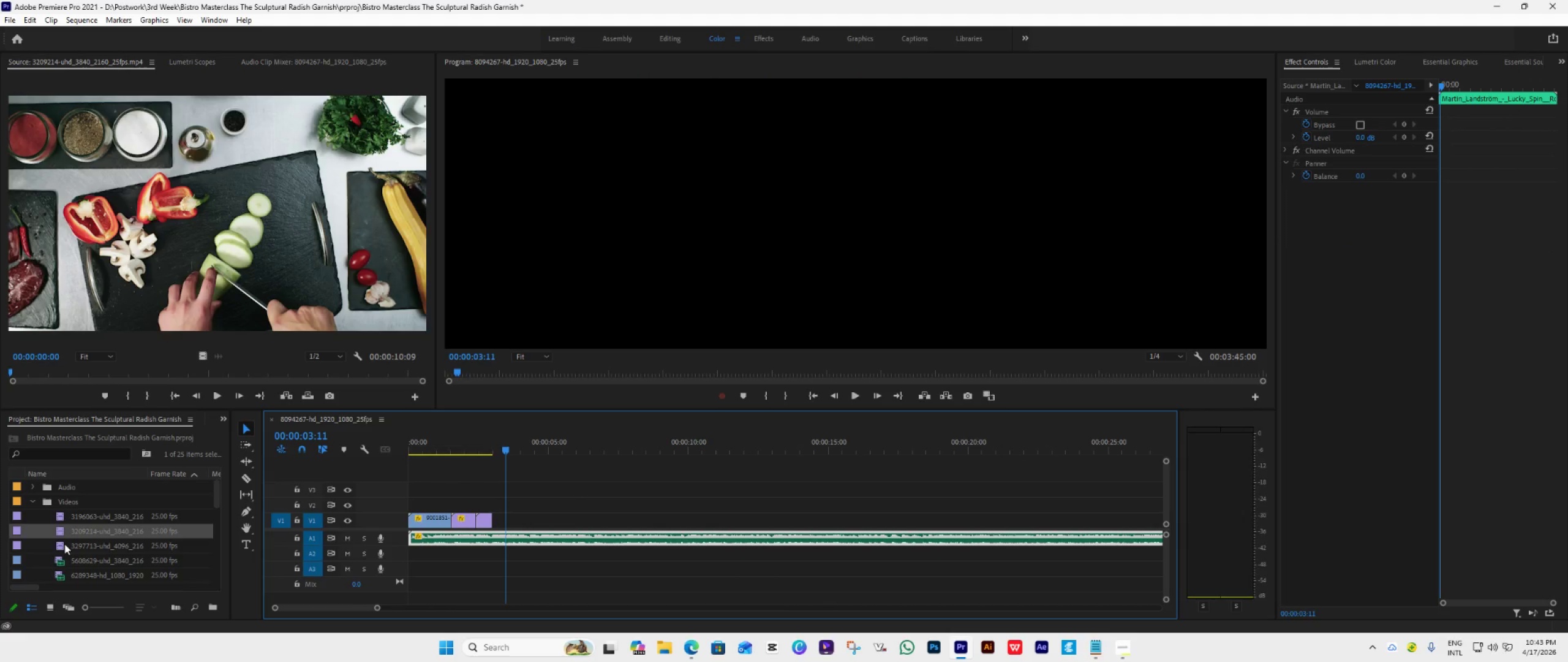 
double_click([64, 544])
 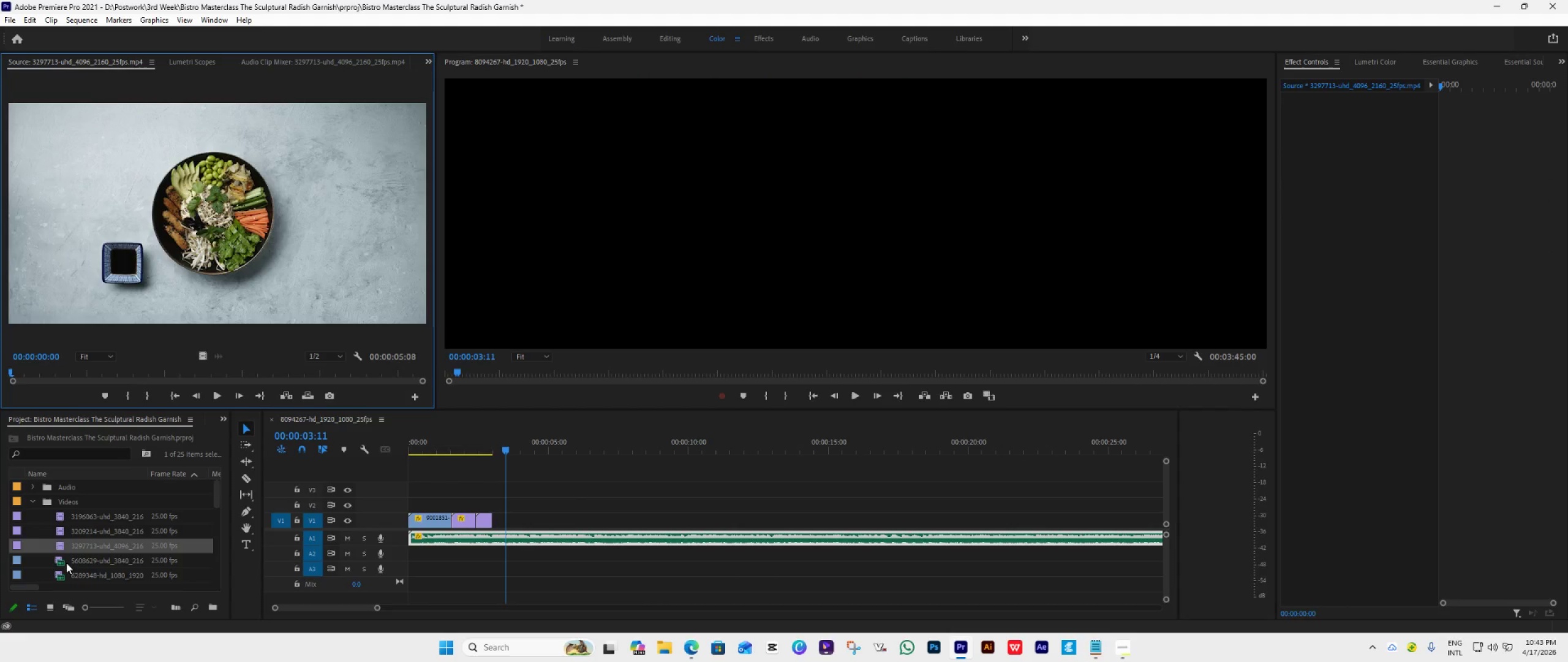 
double_click([66, 565])
 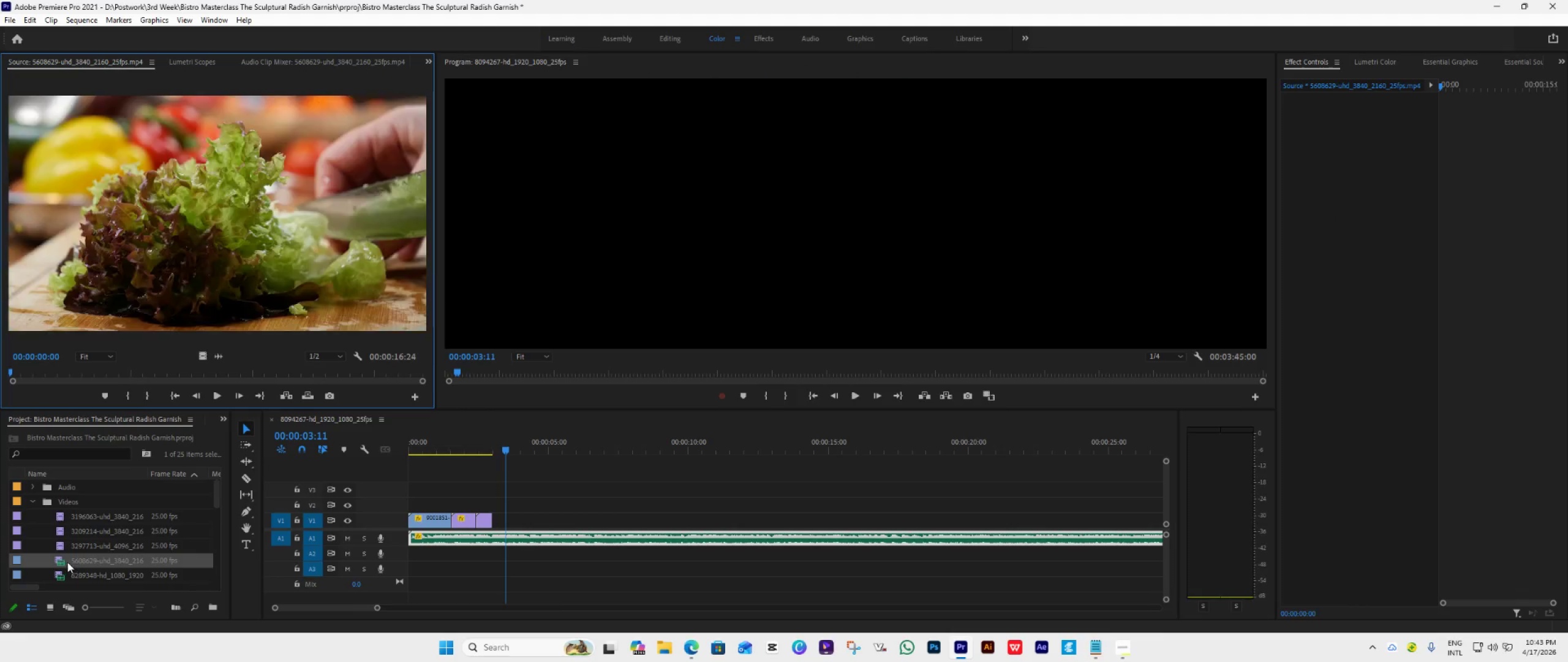 
scroll: coordinate [71, 560], scroll_direction: down, amount: 5.0
 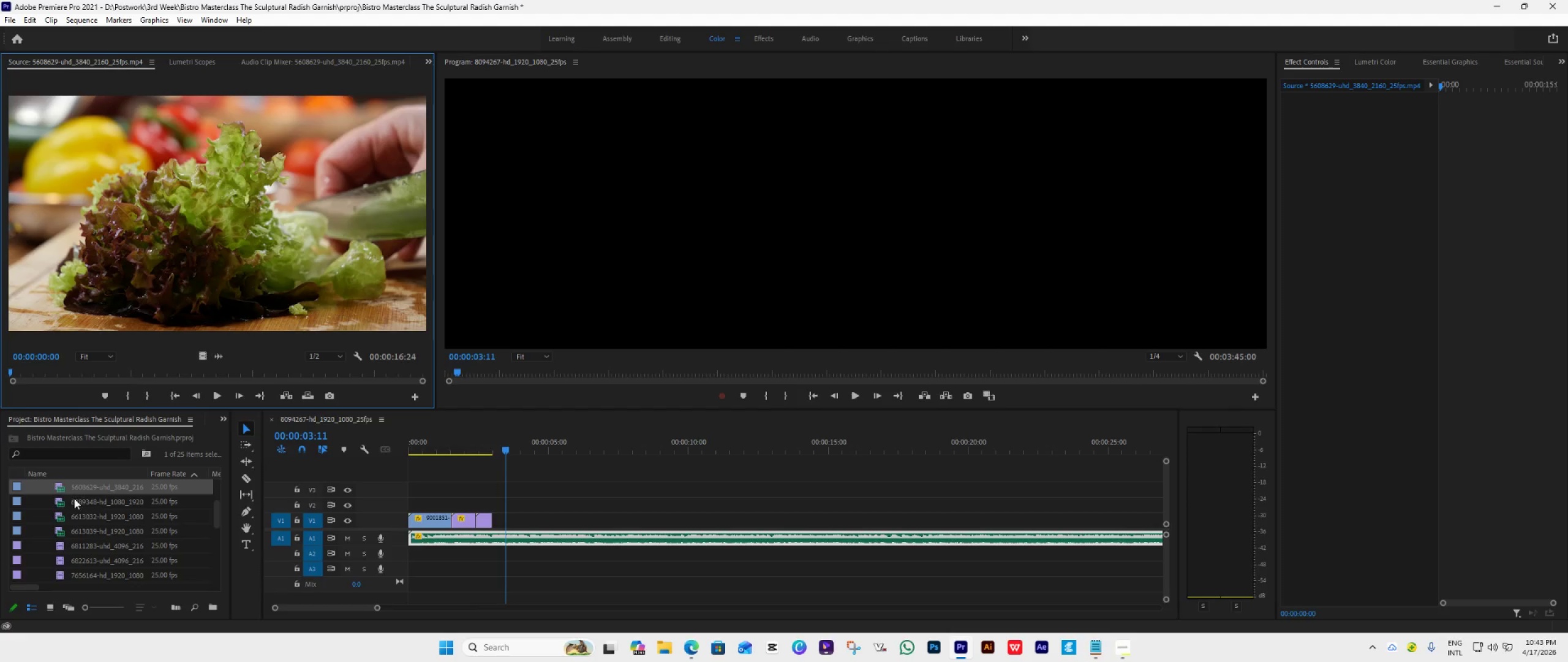 
left_click_drag(start_coordinate=[74, 490], to_coordinate=[494, 508])
 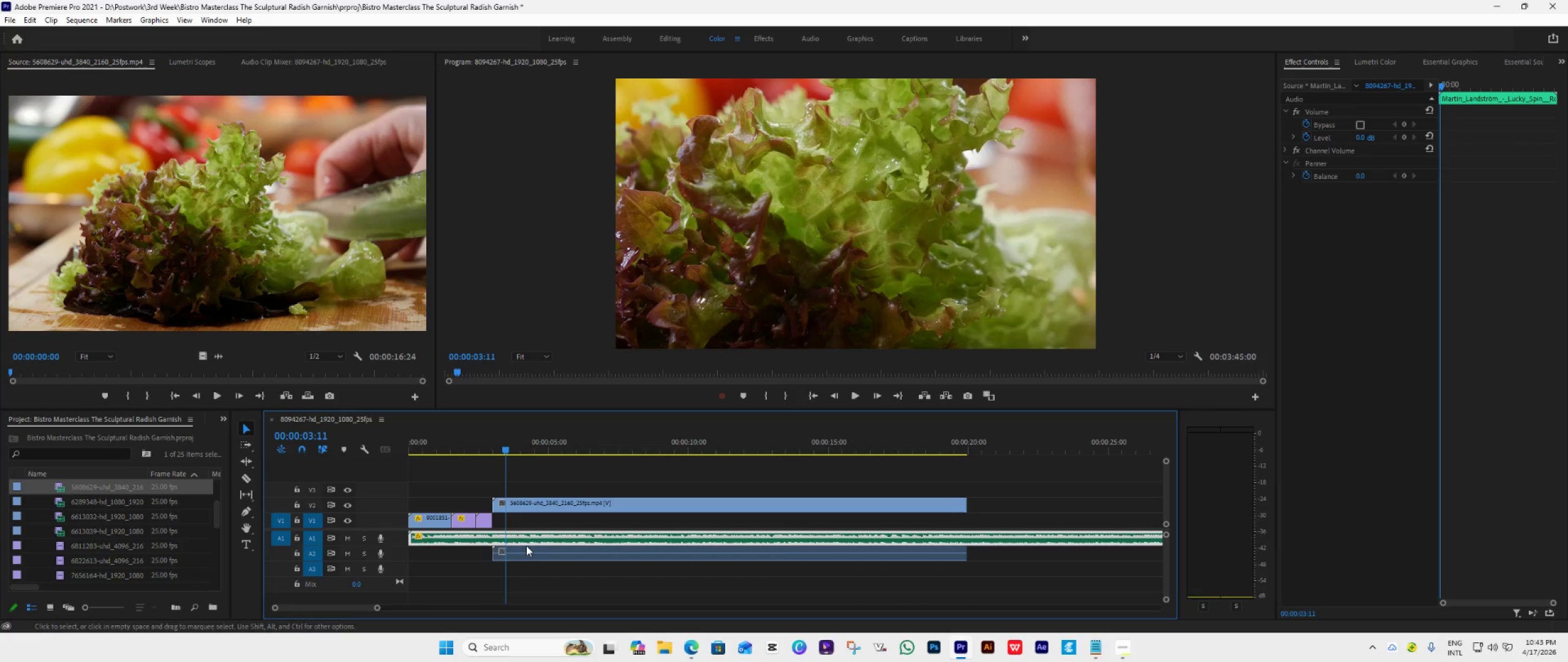 
hold_key(key=AltLeft, duration=0.94)
left_click([539, 552])
 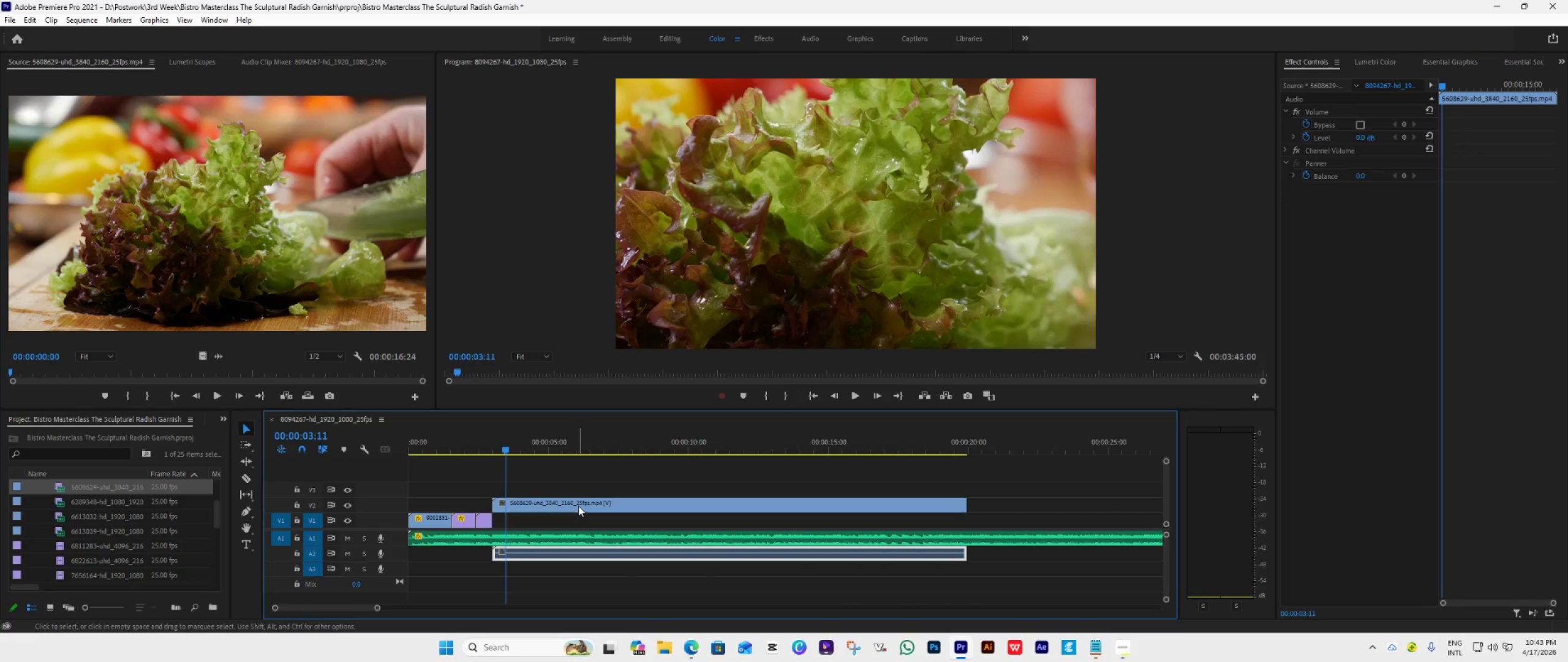 
key(Delete)
 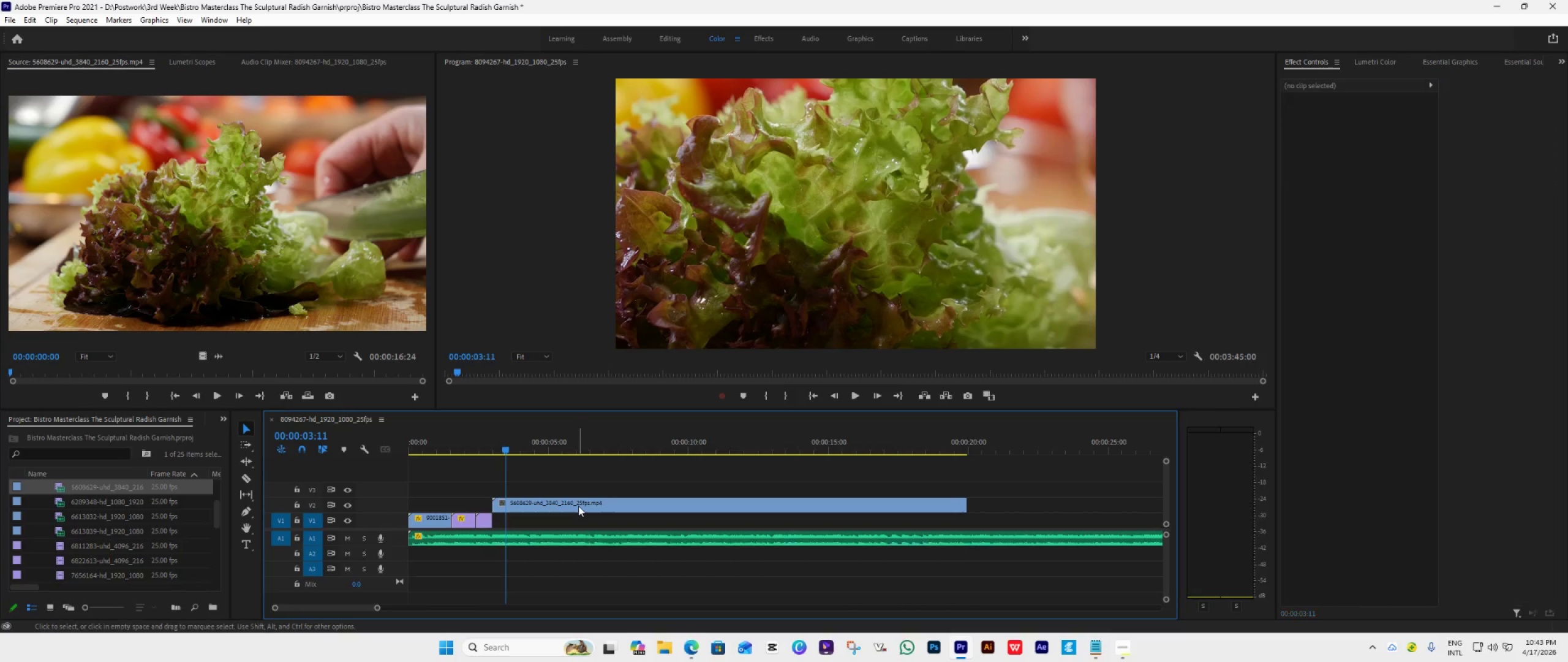 
key(Backspace)
 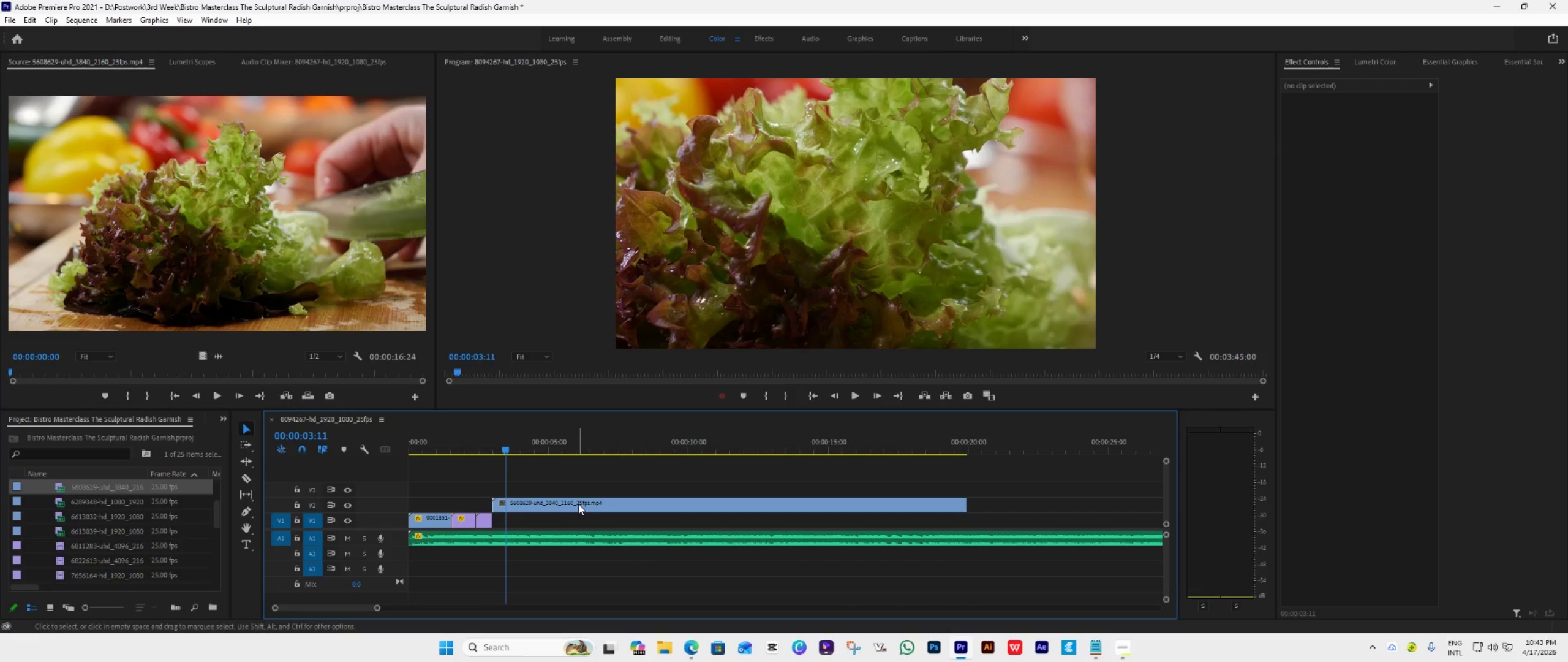 
left_click_drag(start_coordinate=[579, 503], to_coordinate=[576, 519])
 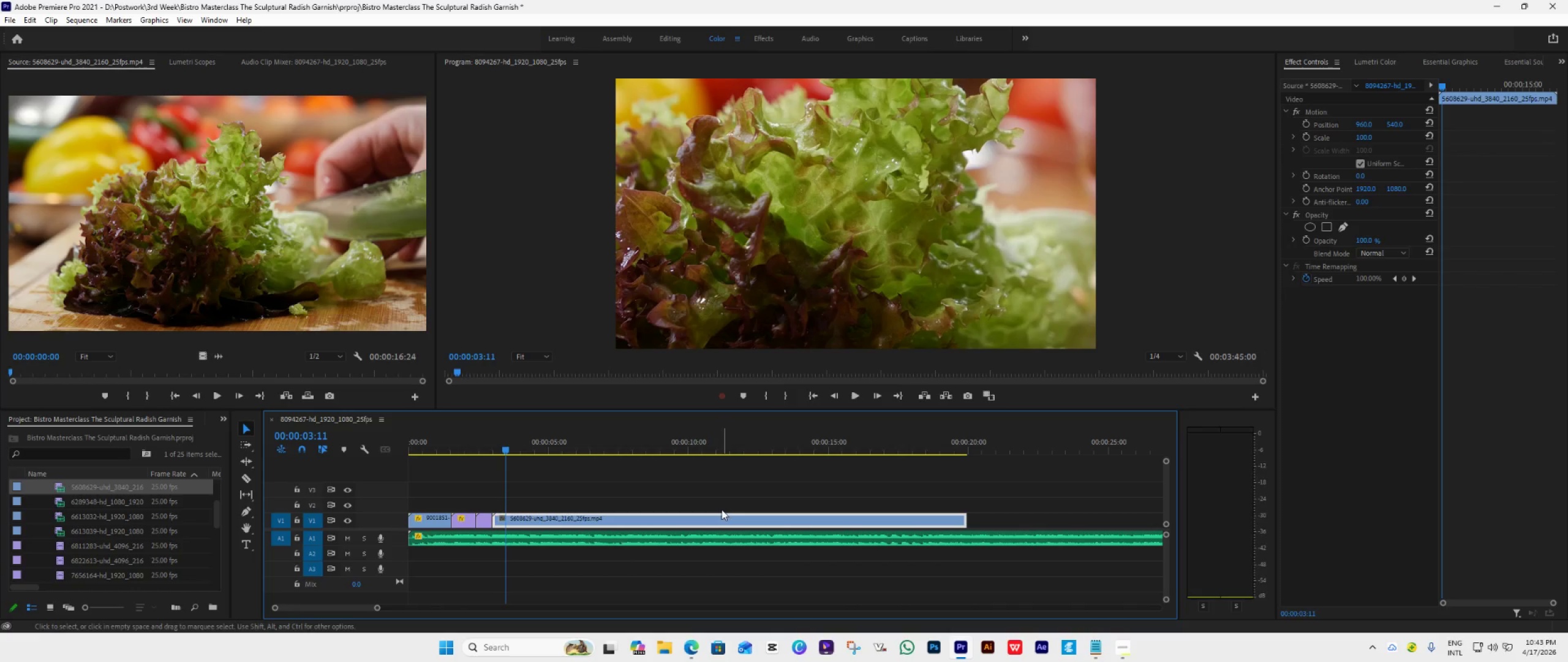 
key(Space)
 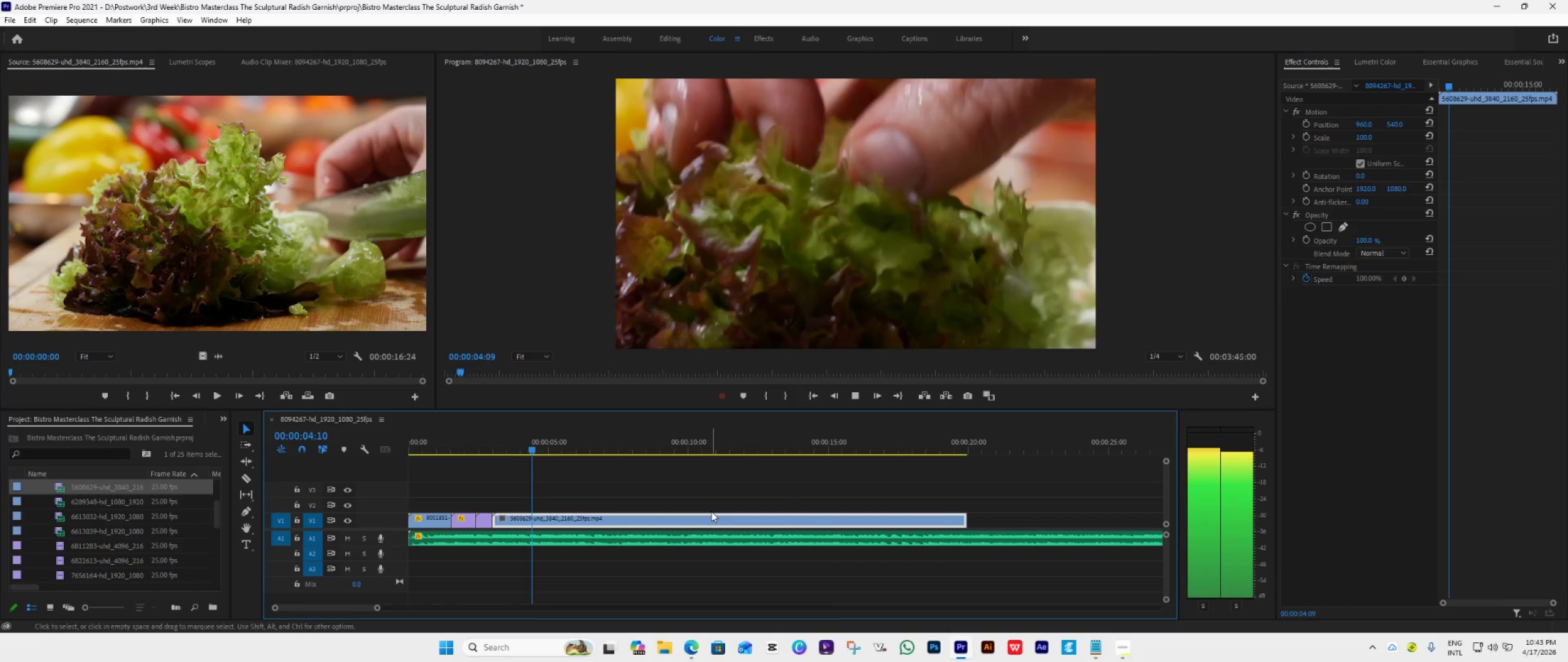 
key(Space)
 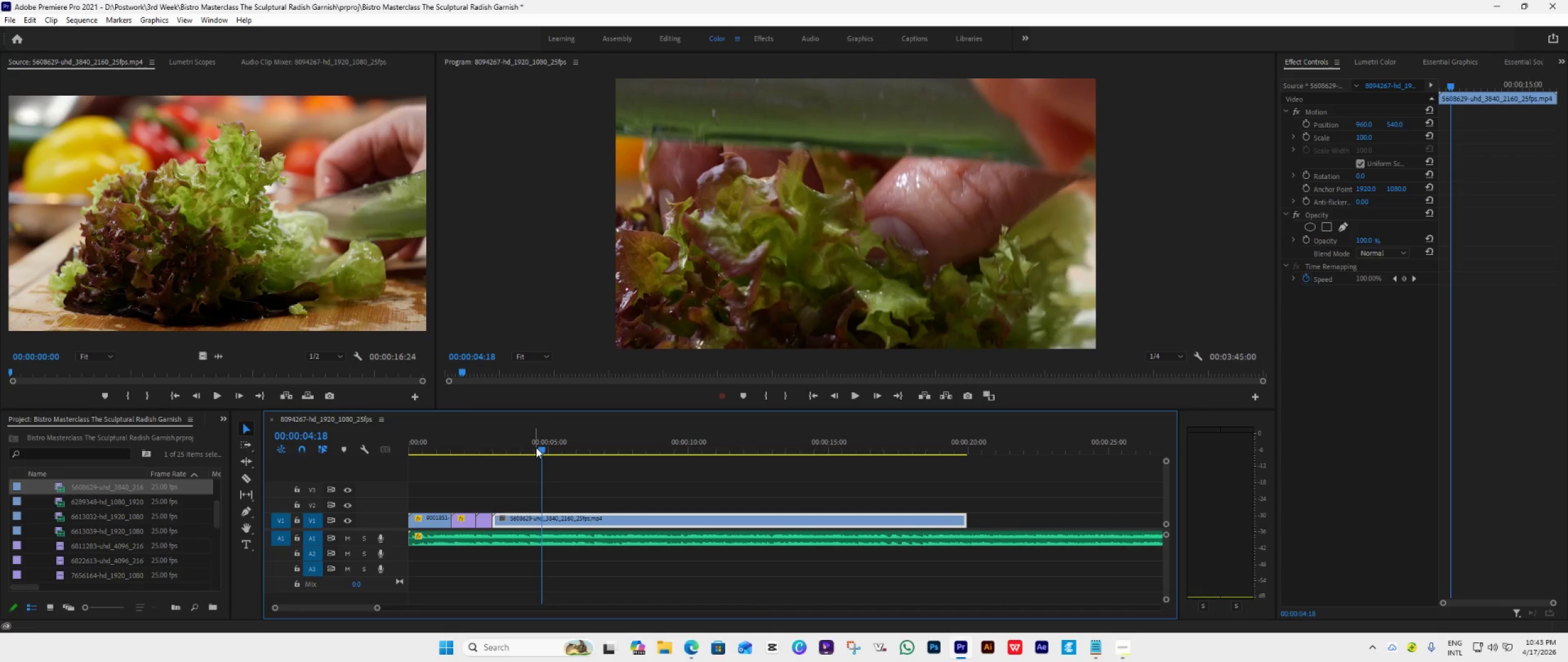 
left_click_drag(start_coordinate=[536, 447], to_coordinate=[508, 463])
 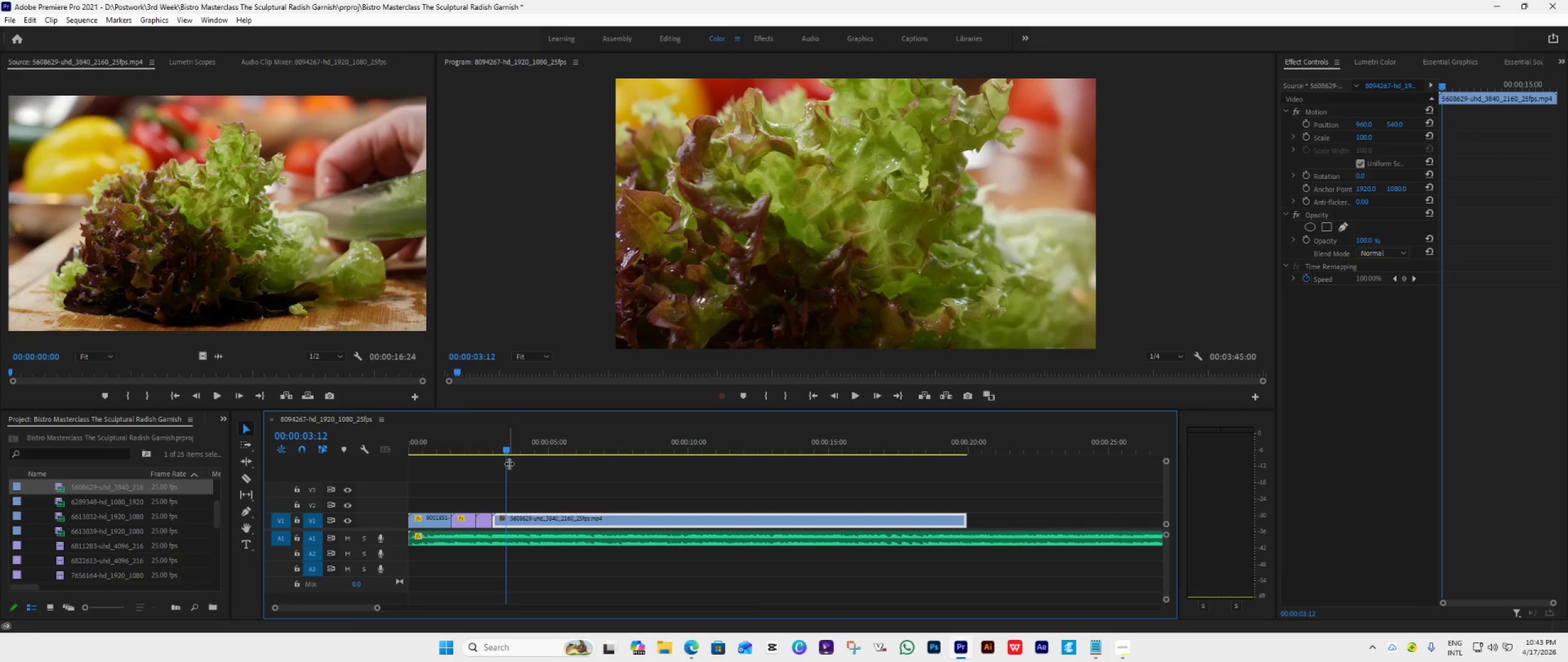 
key(Space)
 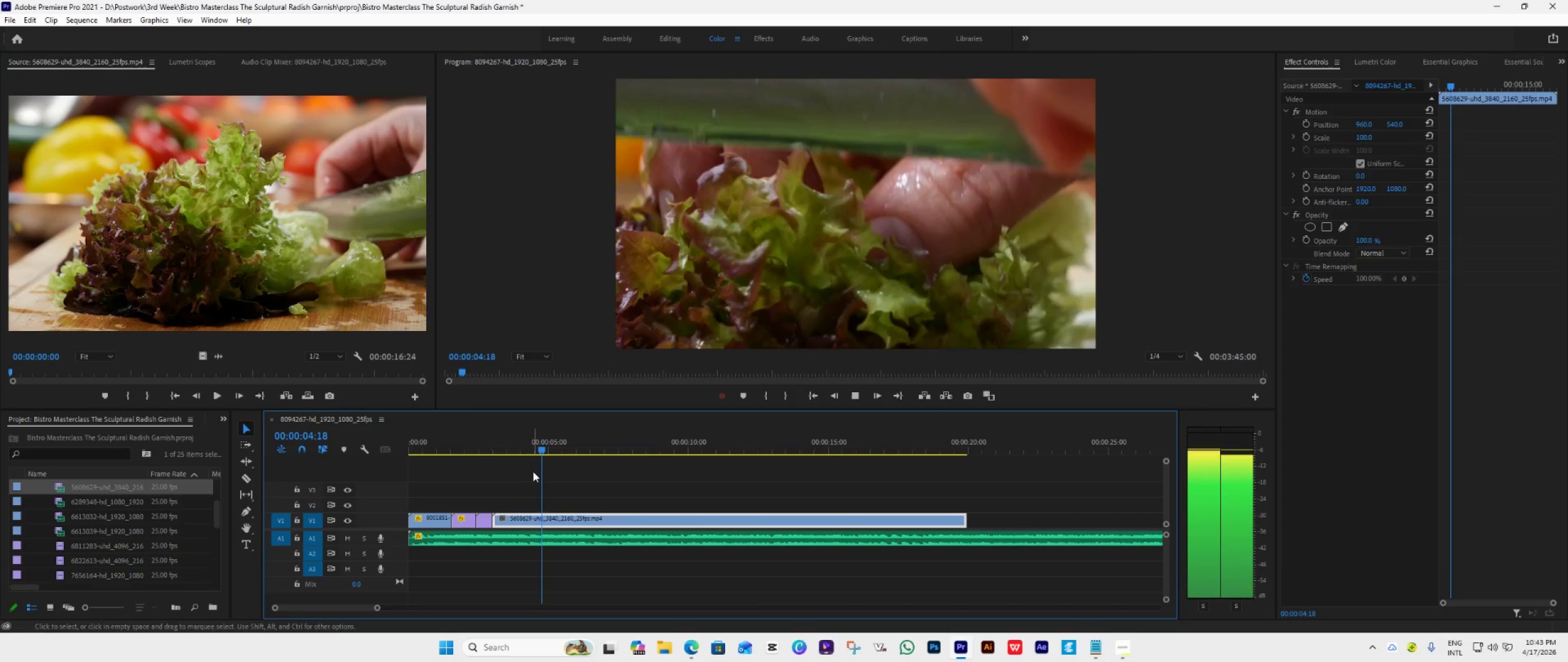 
key(Space)
 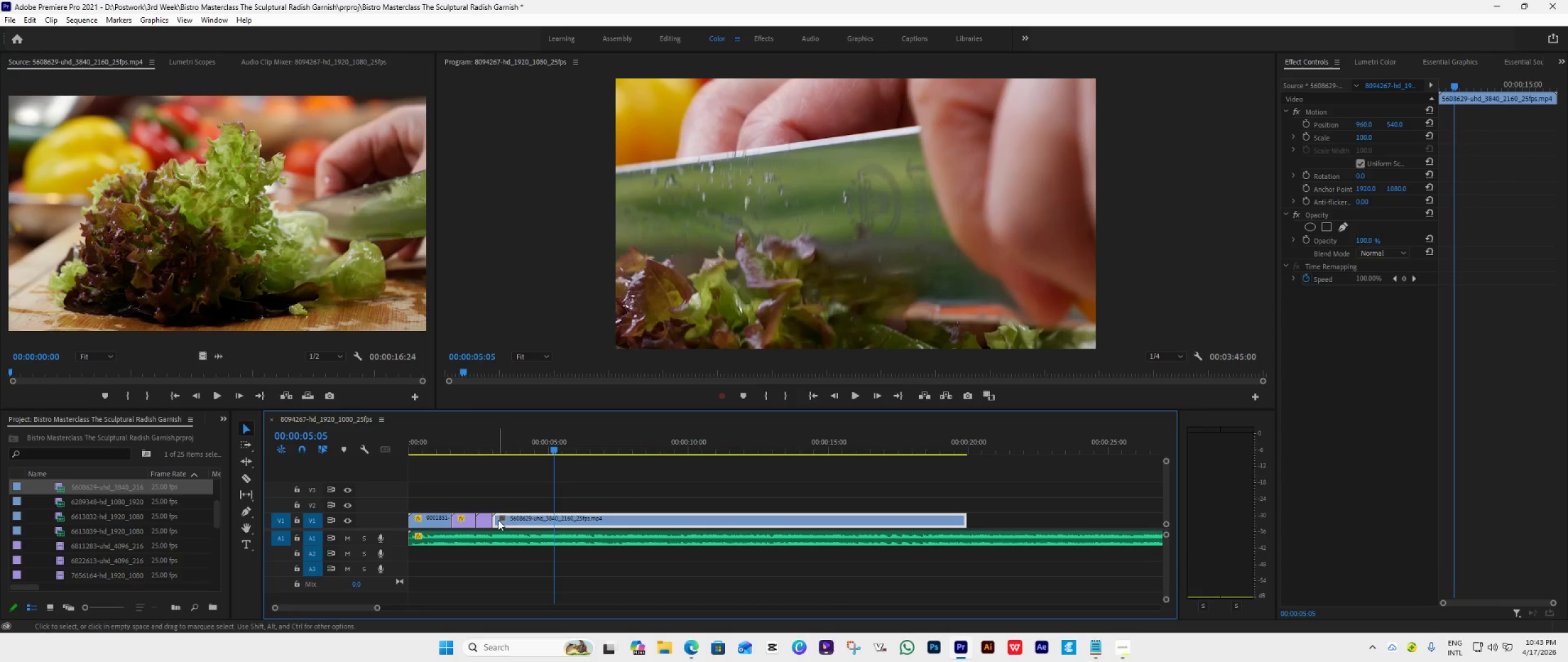 
left_click_drag(start_coordinate=[496, 517], to_coordinate=[510, 533])
 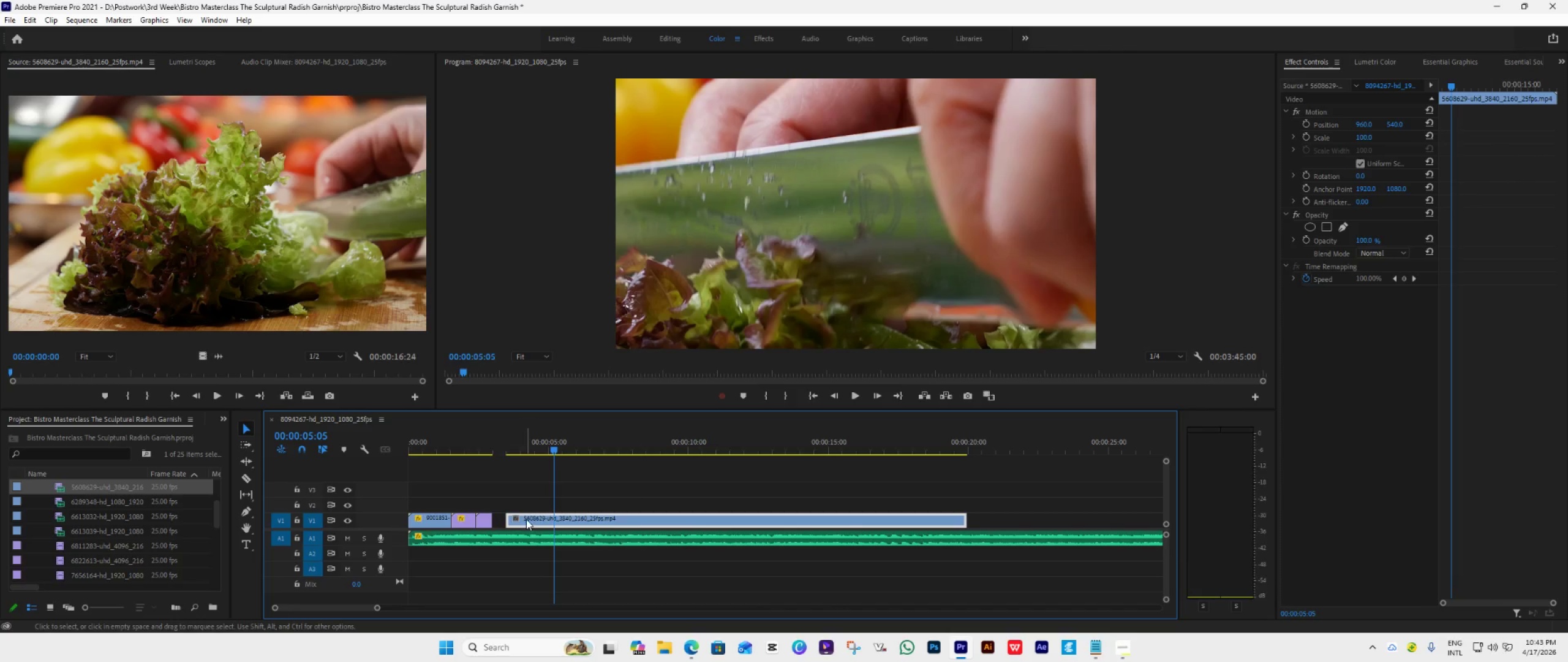 
left_click_drag(start_coordinate=[526, 519], to_coordinate=[513, 519])
 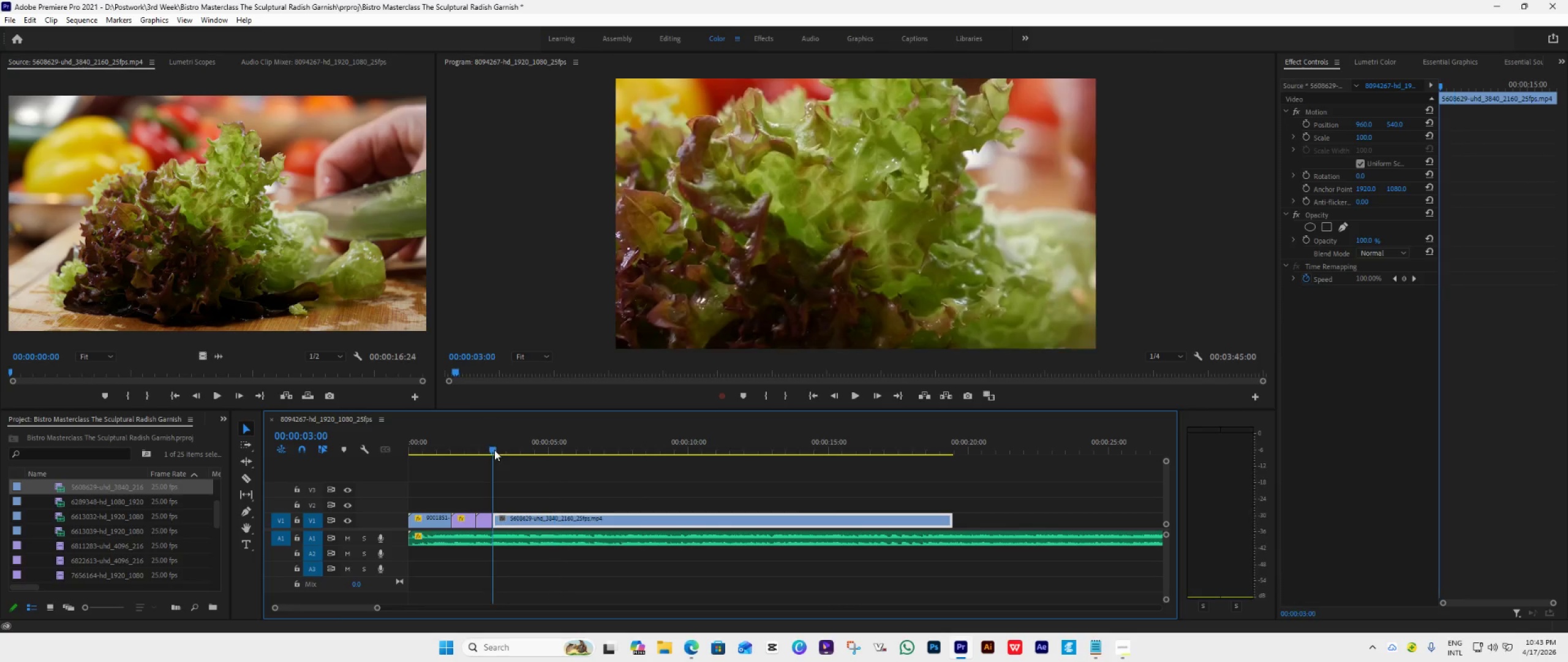 
key(Space)
 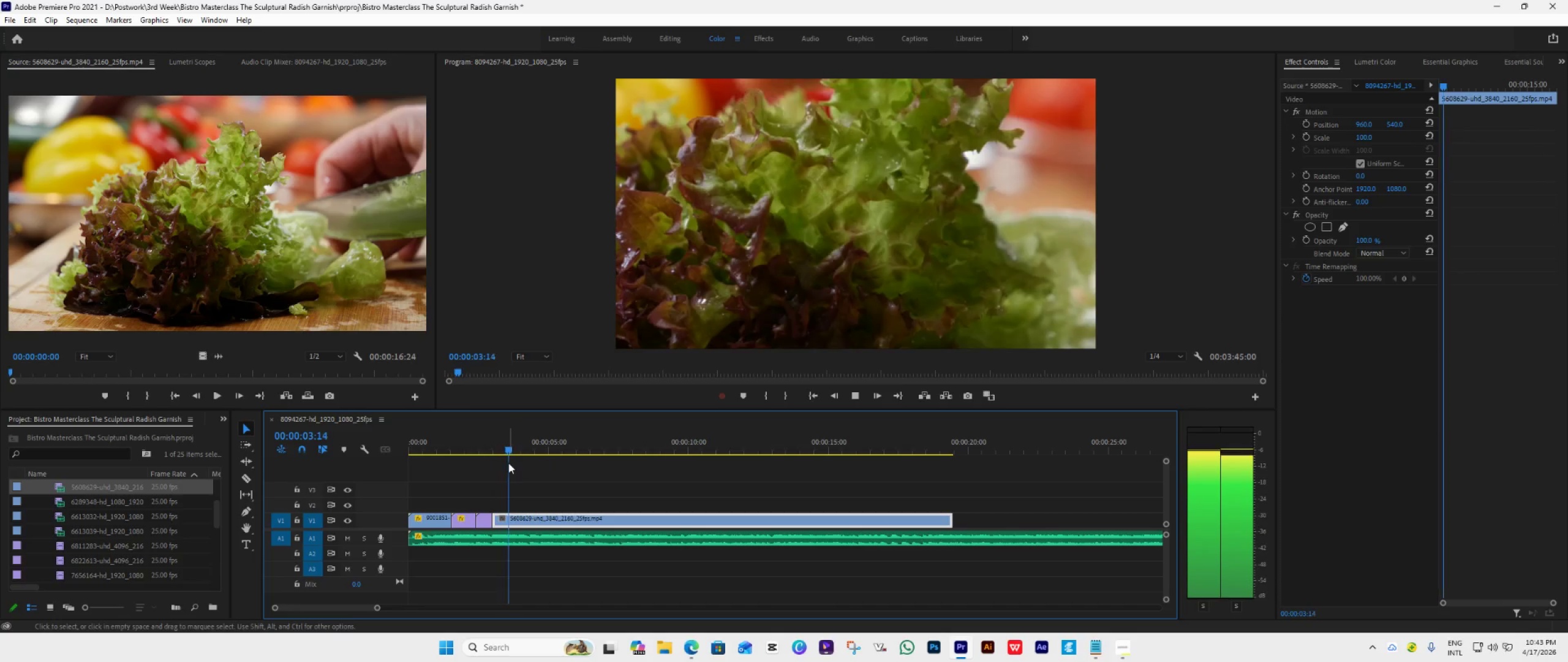 
key(Space)
 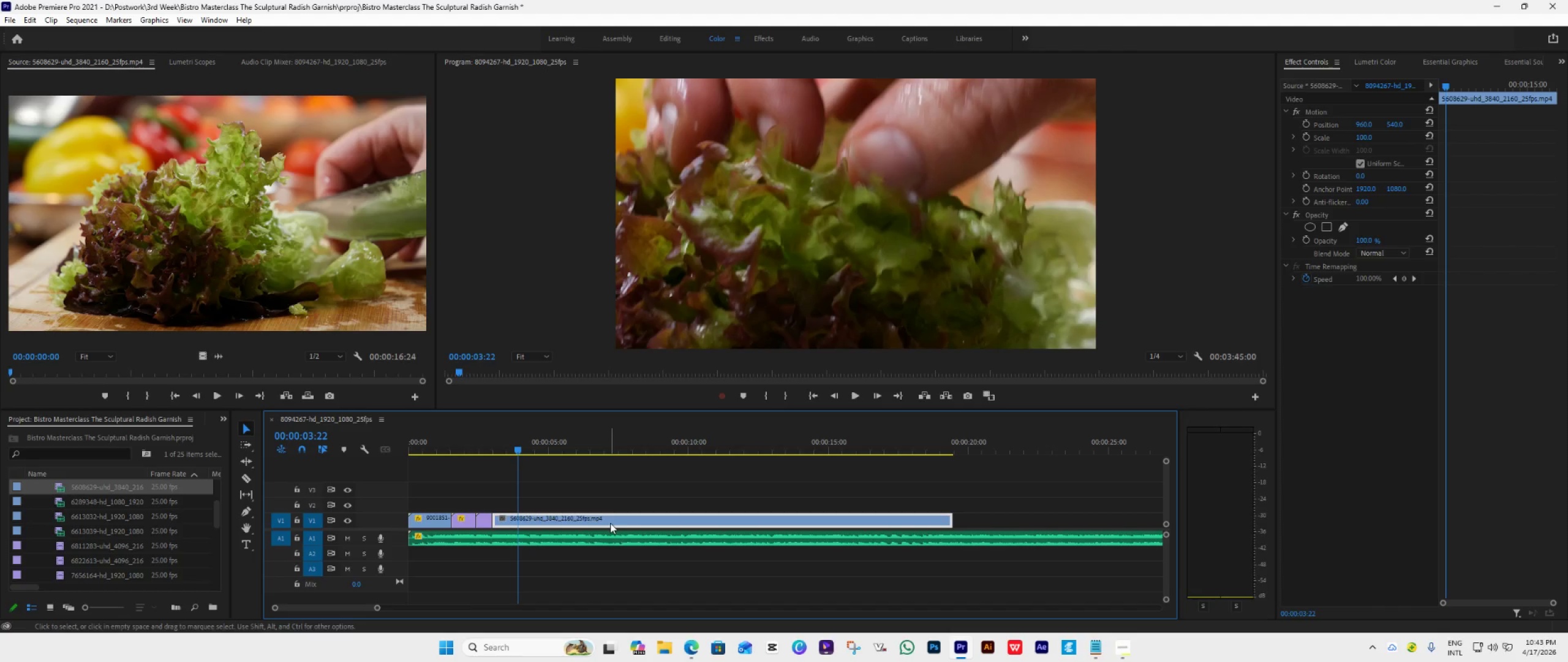 
right_click([617, 519])
 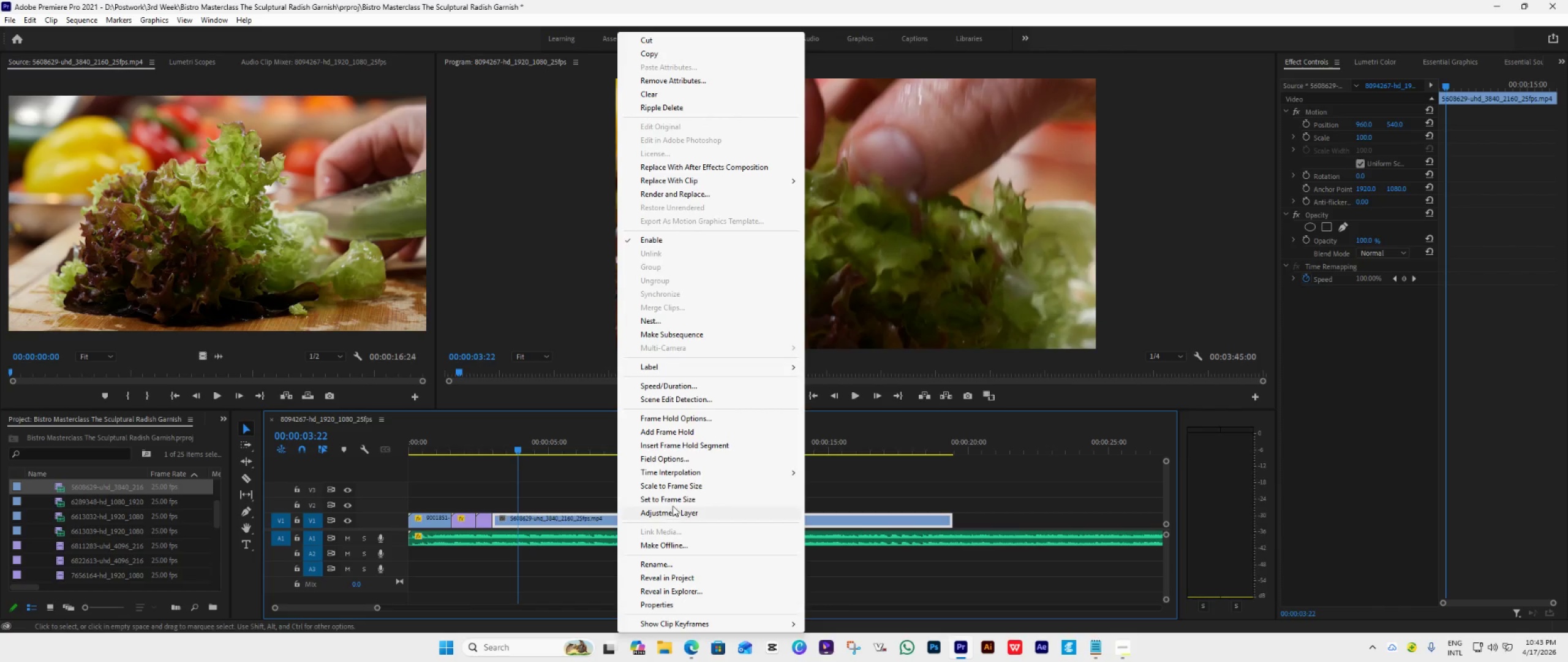 
left_click([675, 503])
 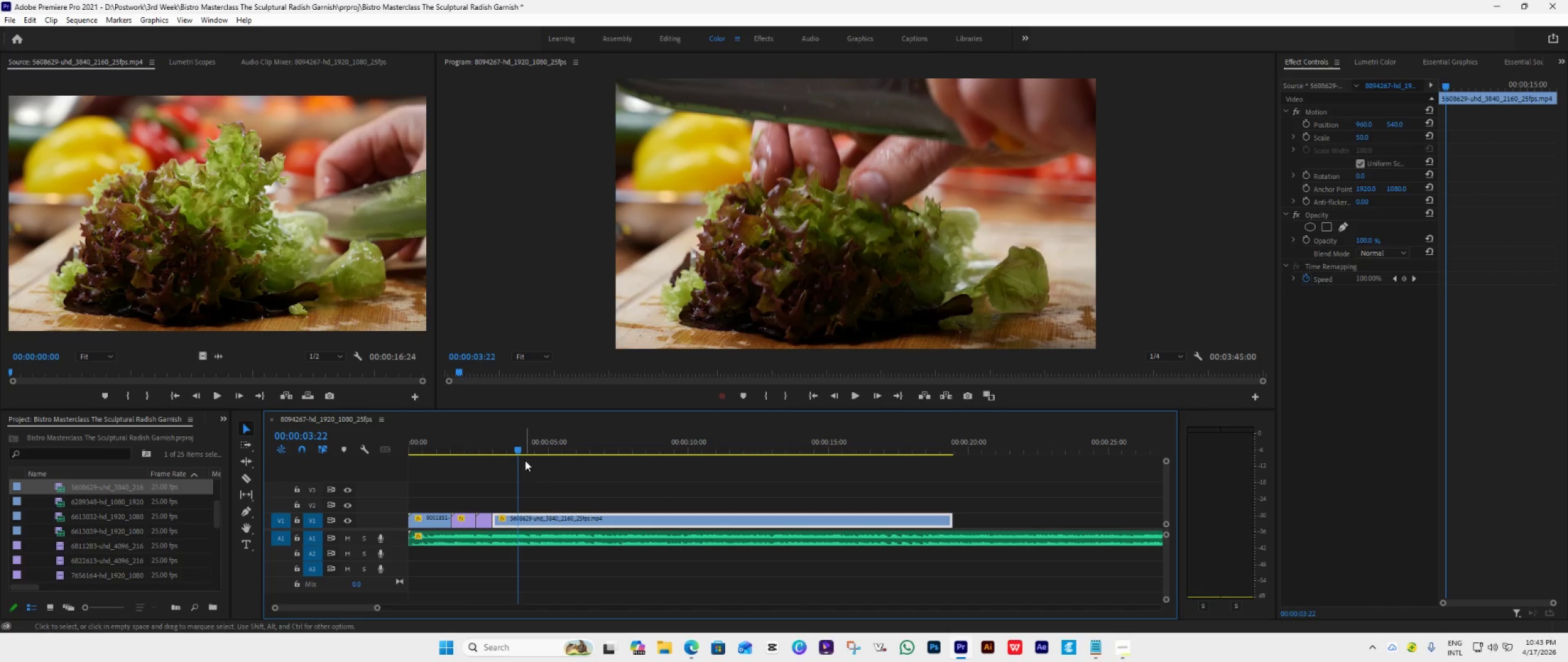 
left_click_drag(start_coordinate=[519, 451], to_coordinate=[489, 465])
 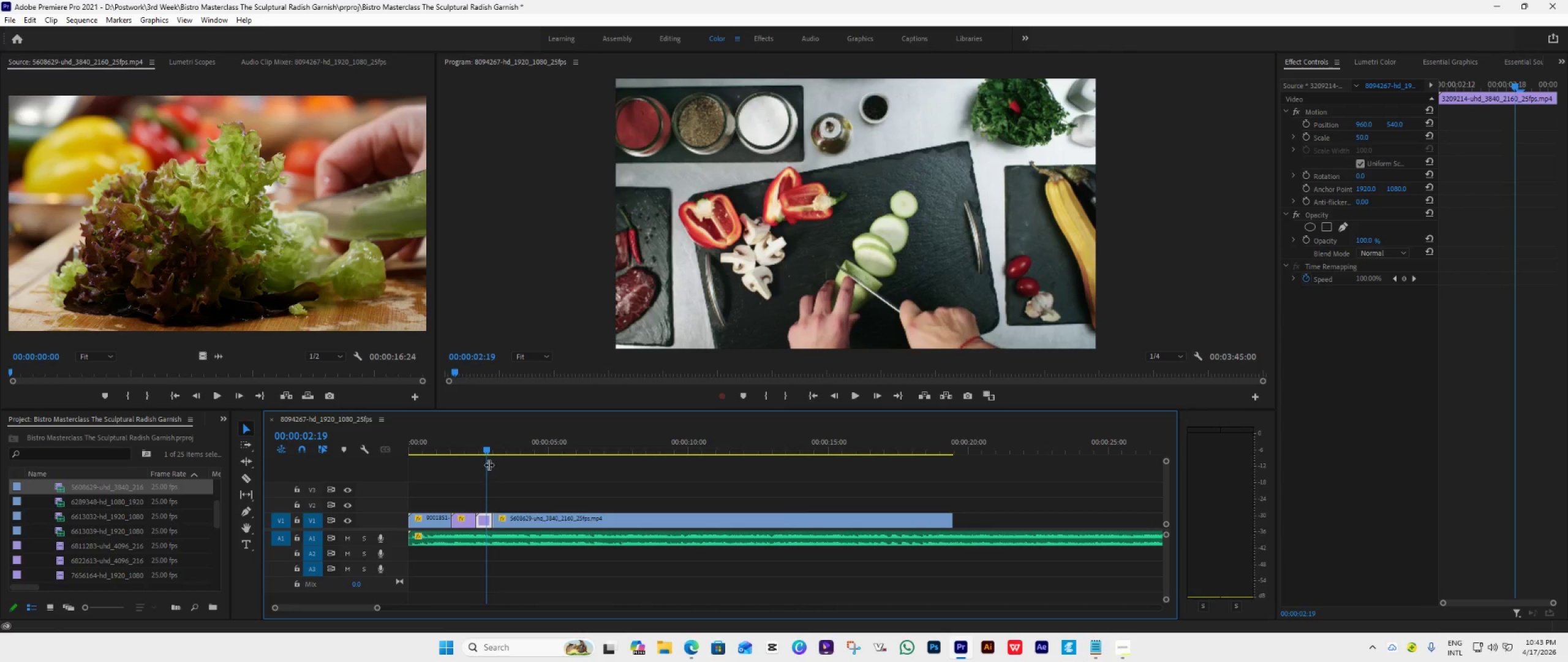 
key(Space)
 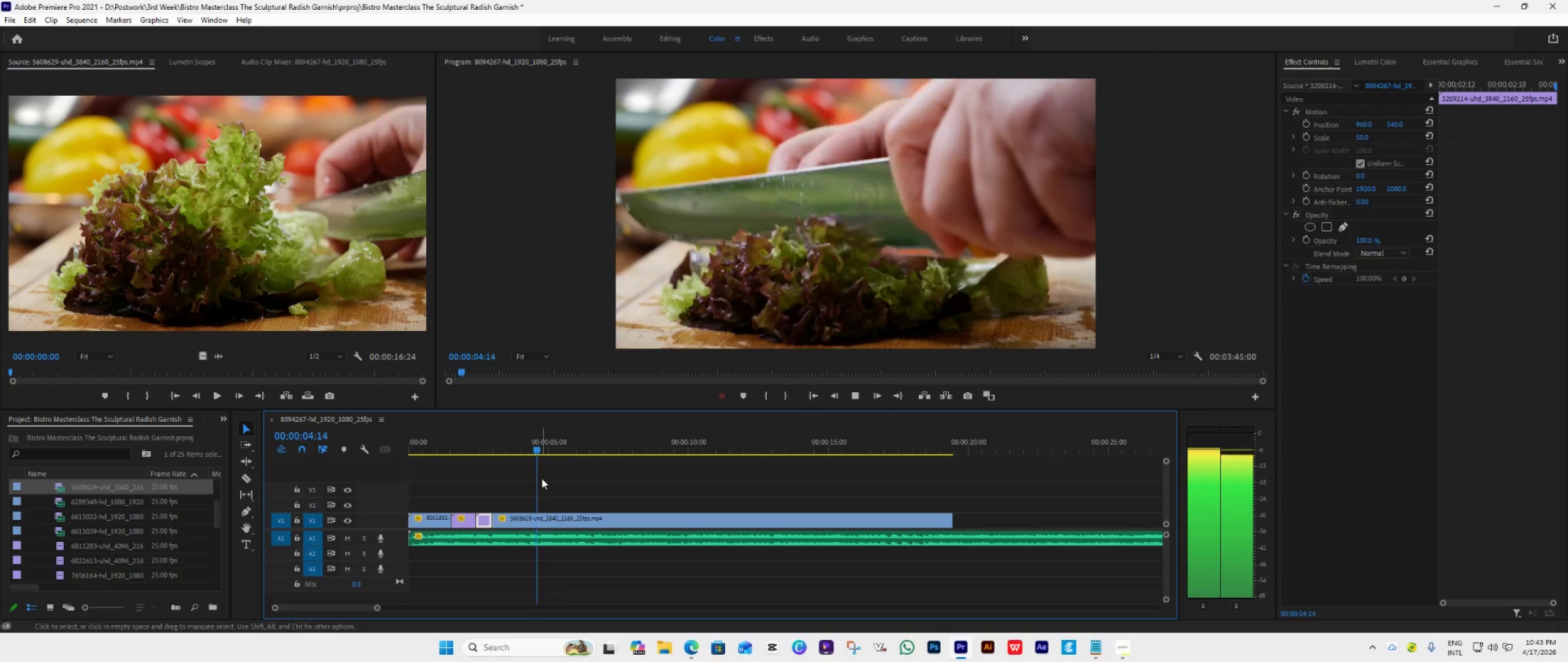 
key(Space)
 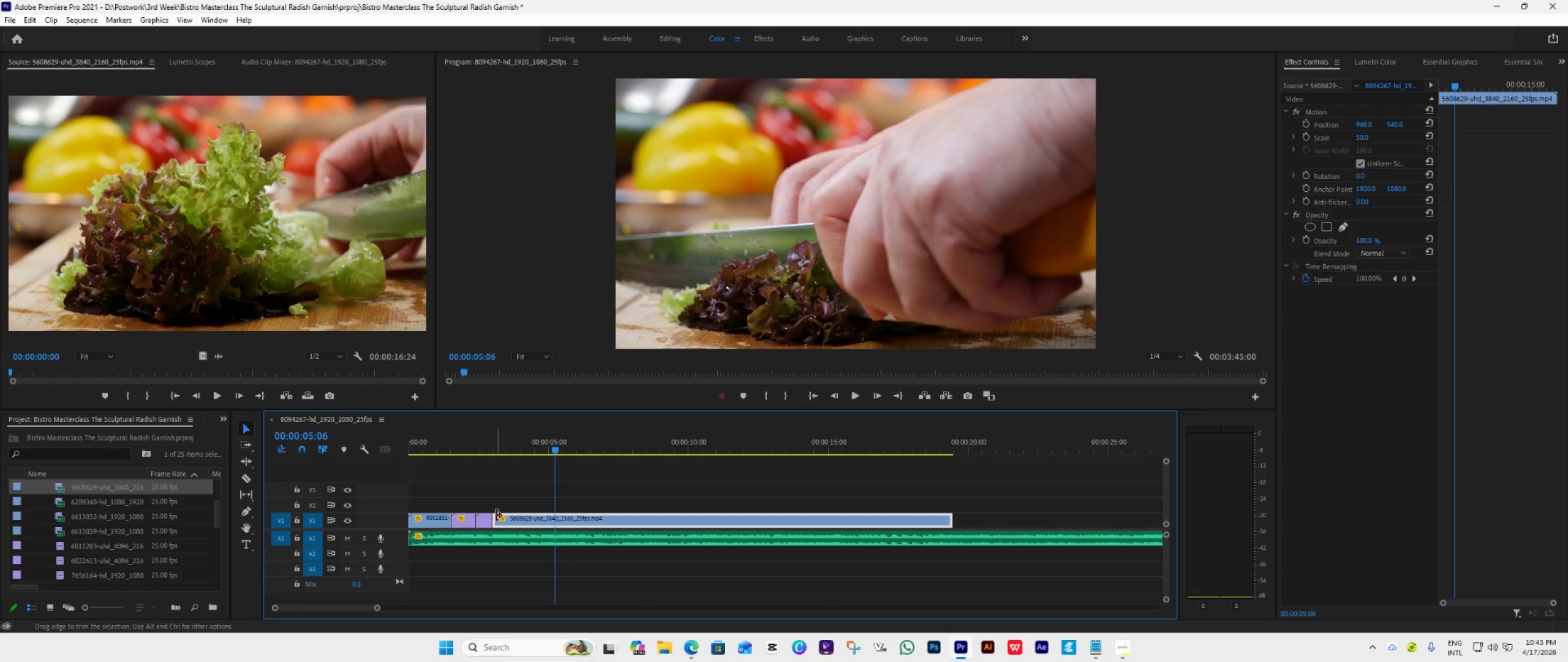 
left_click_drag(start_coordinate=[496, 518], to_coordinate=[519, 523])
 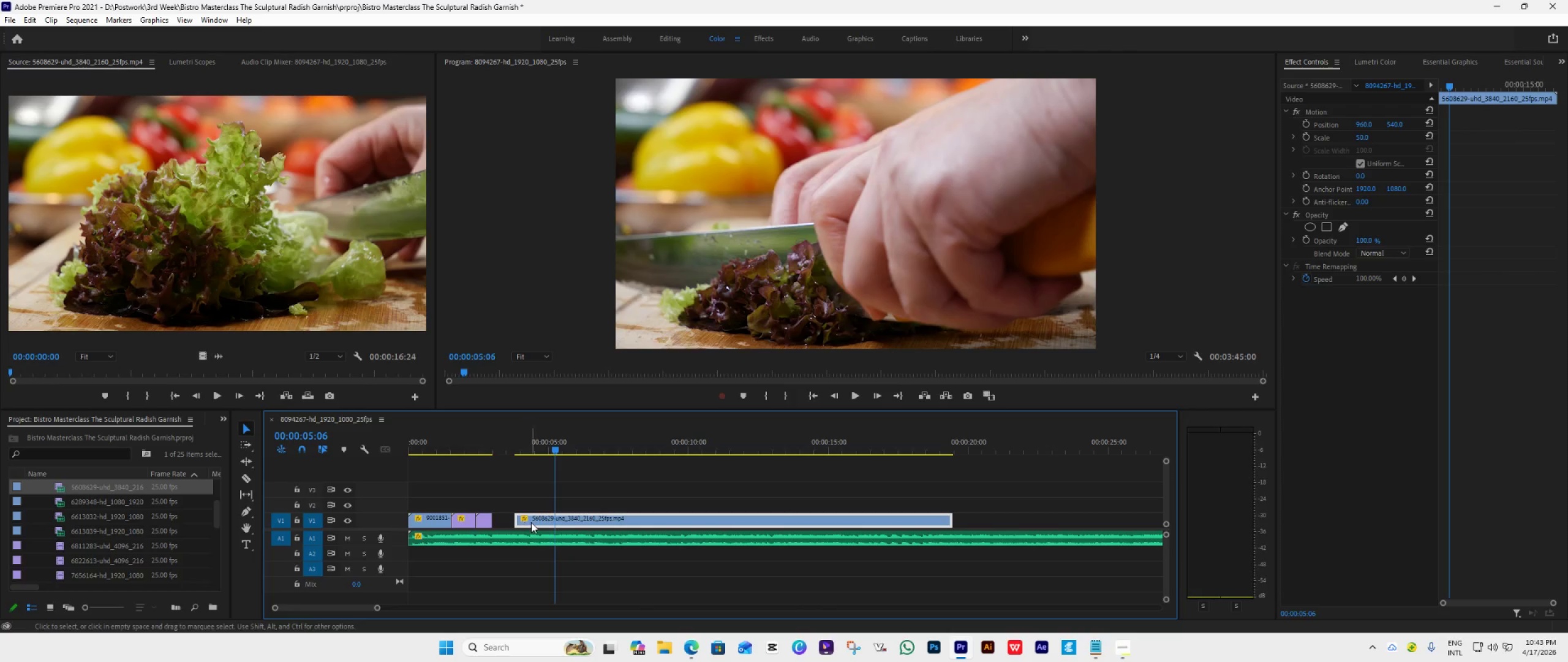 
left_click_drag(start_coordinate=[531, 522], to_coordinate=[508, 522])
 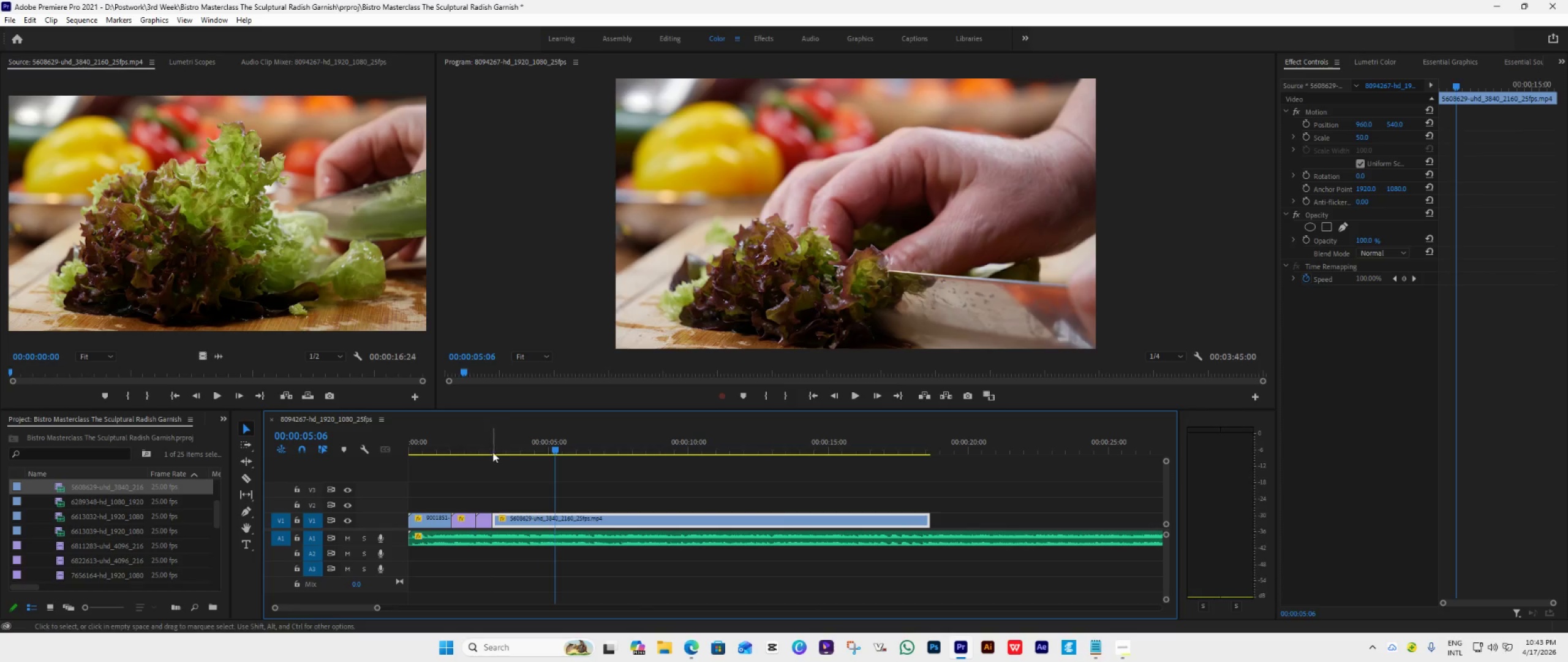 
left_click([492, 445])
 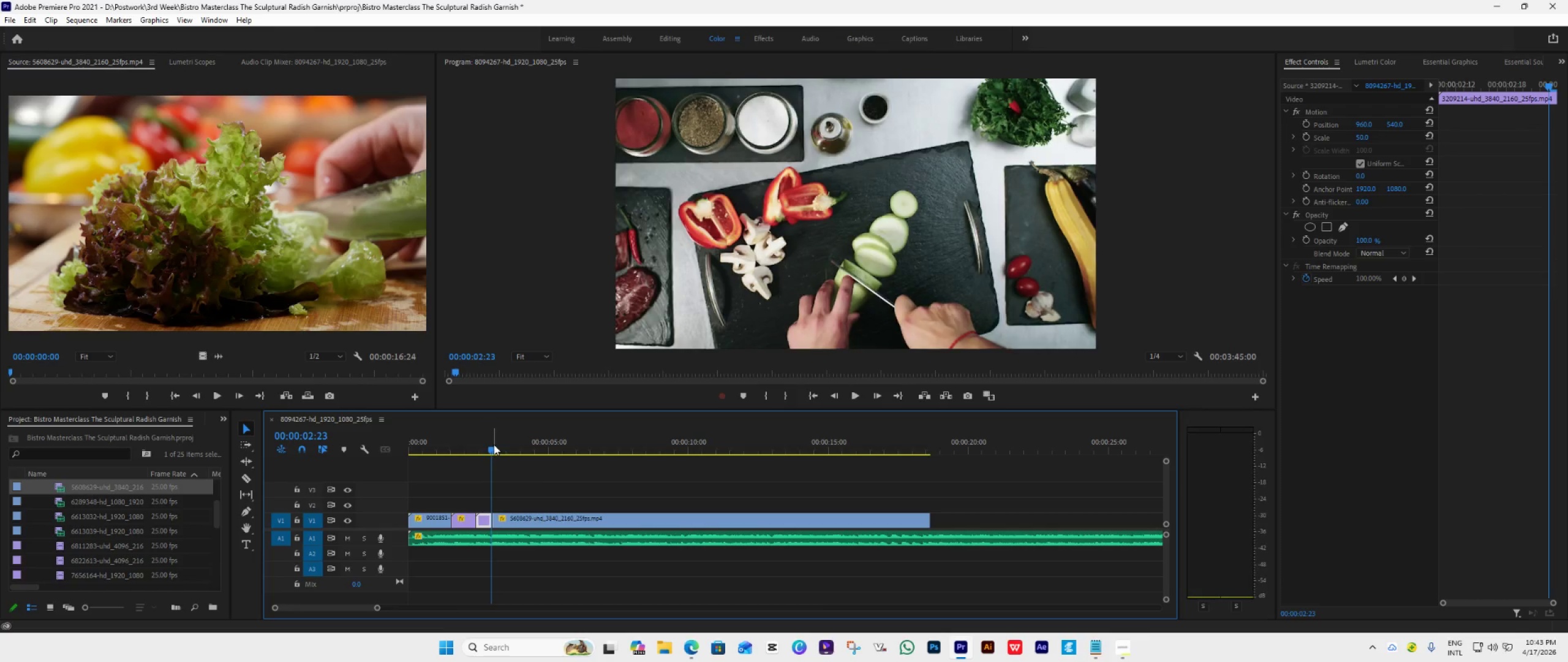 
key(Space)
 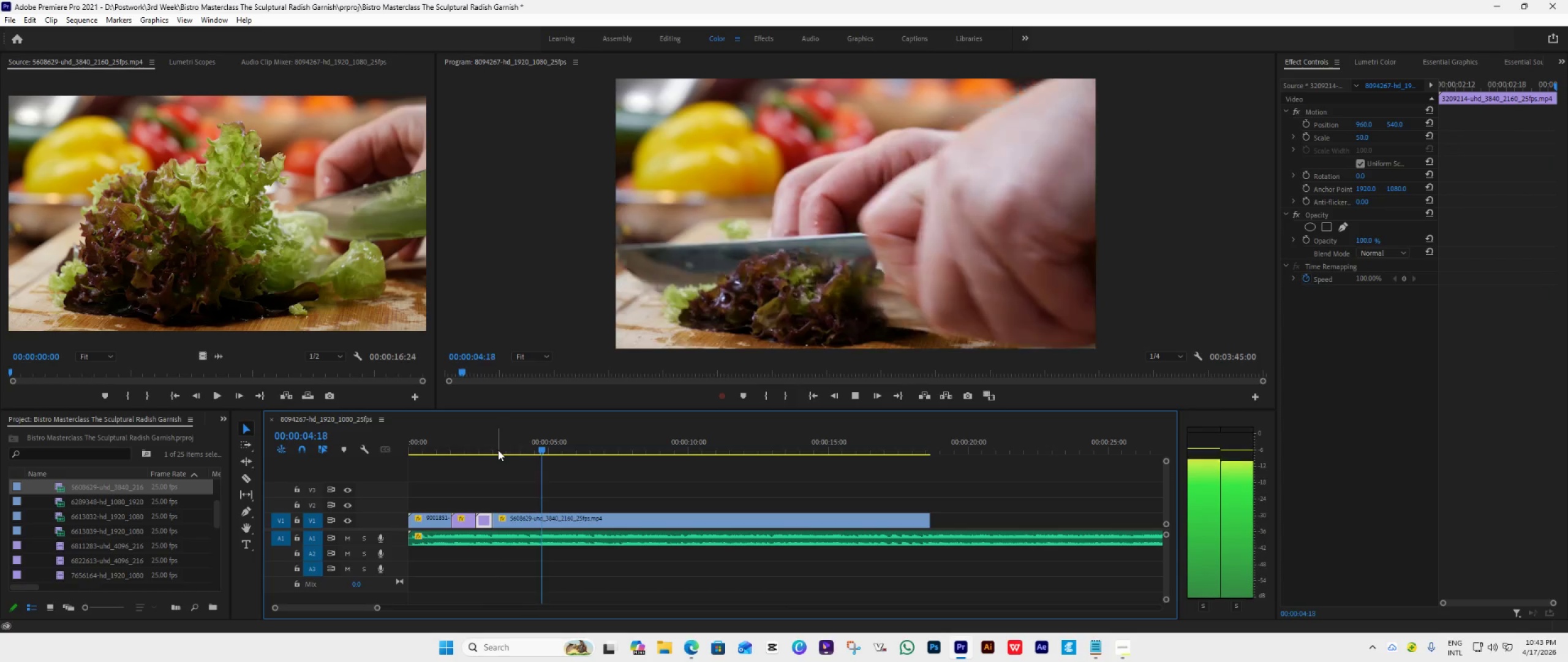 
key(Space)
 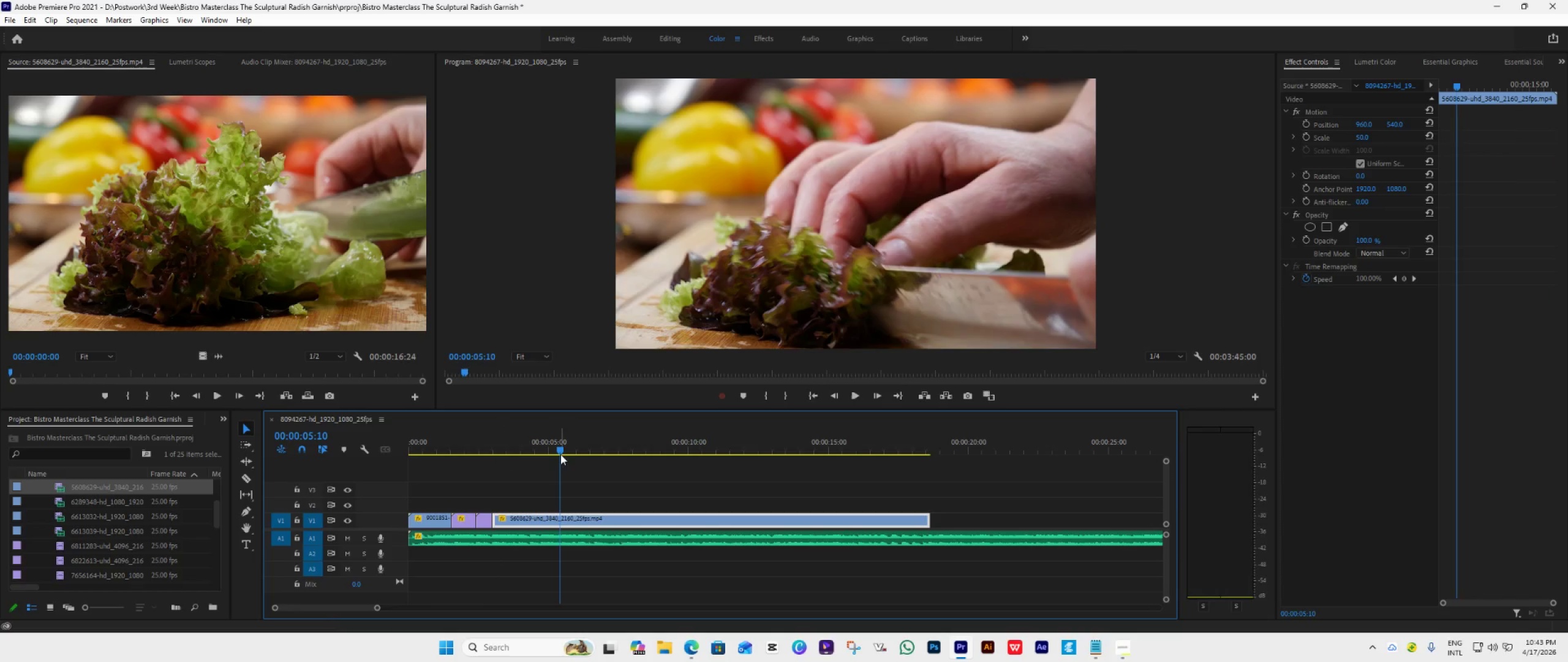 
left_click_drag(start_coordinate=[560, 452], to_coordinate=[519, 477])
 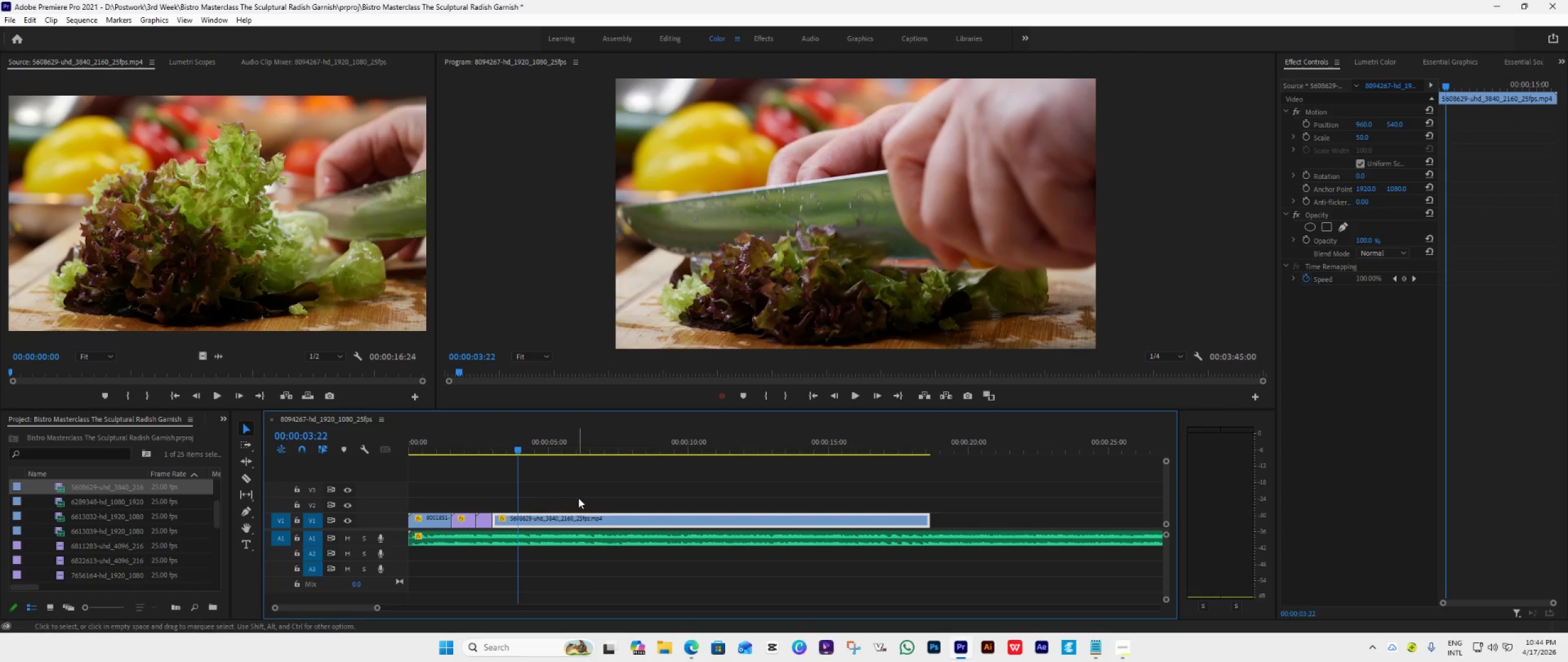 
hold_key(key=Space, duration=0.34)
 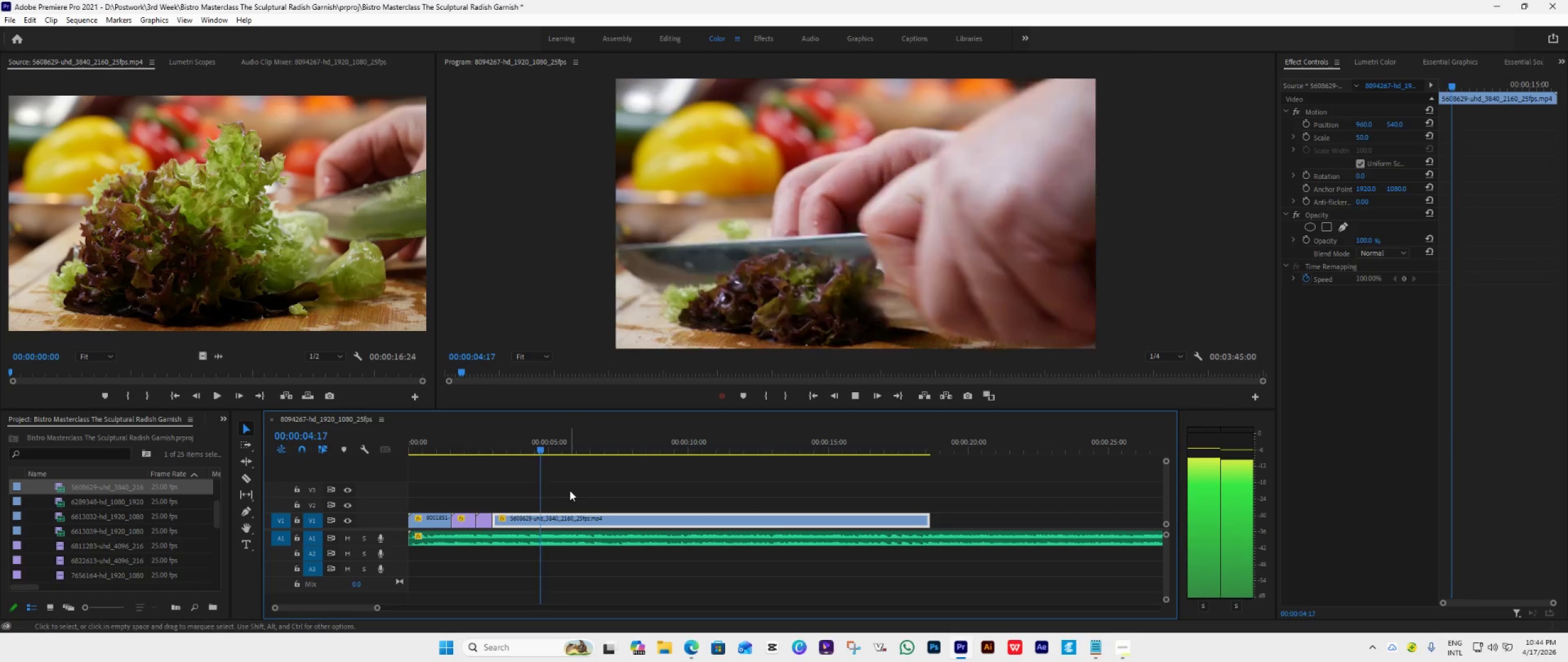 
key(Space)
 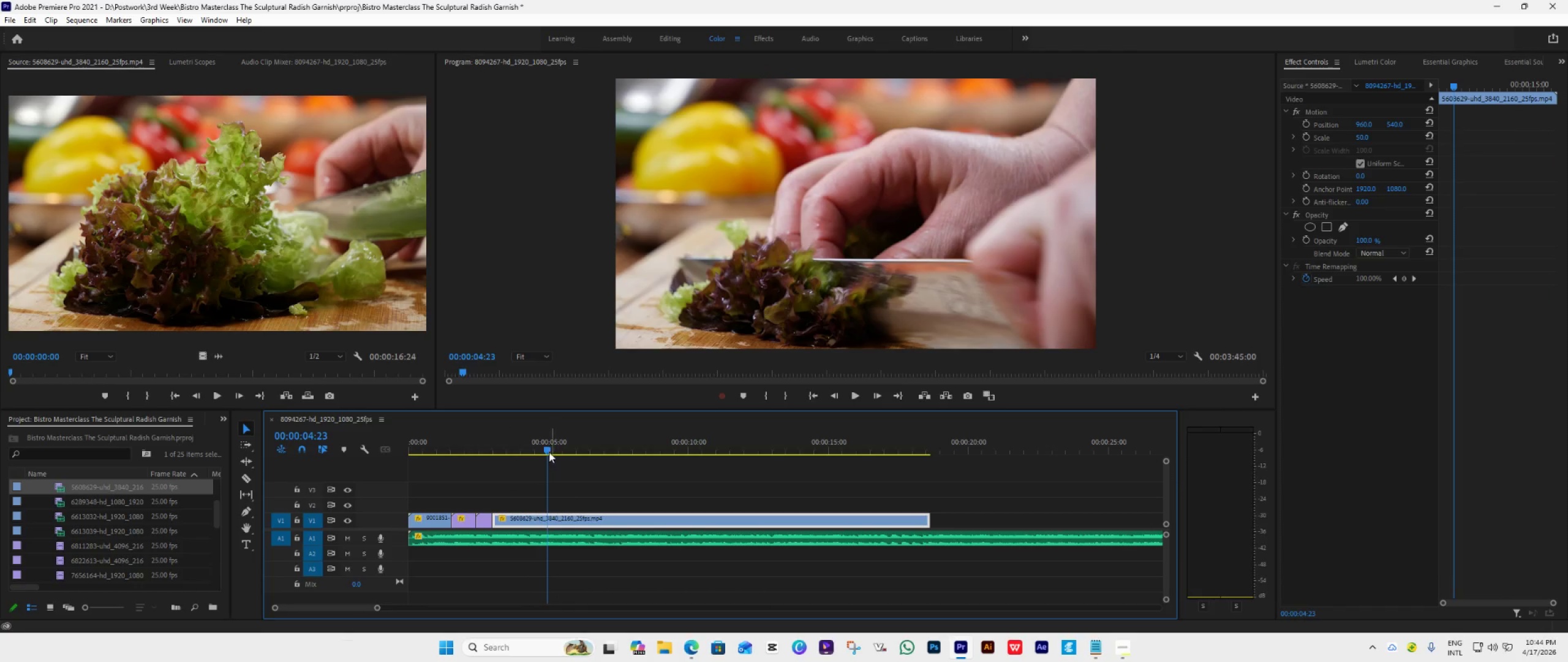 
left_click_drag(start_coordinate=[546, 450], to_coordinate=[517, 475])
 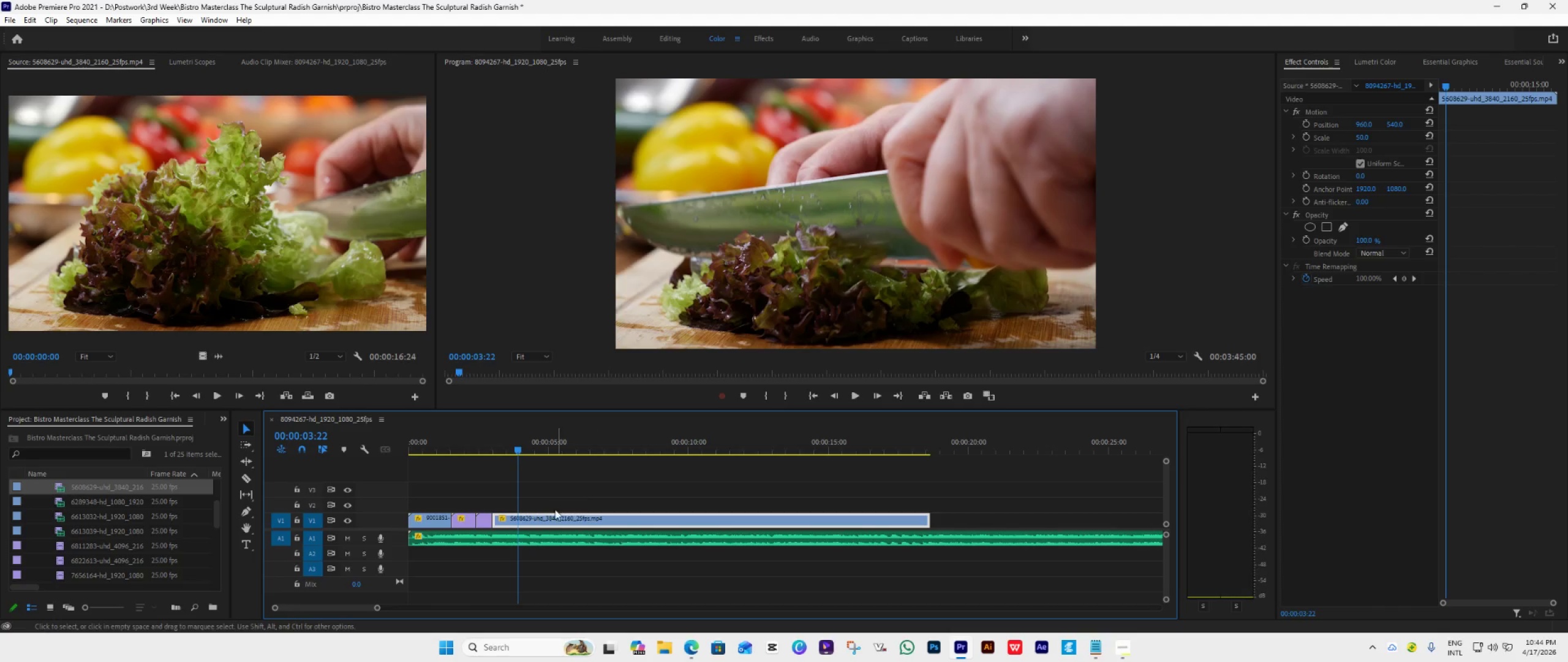 
left_click([557, 518])
 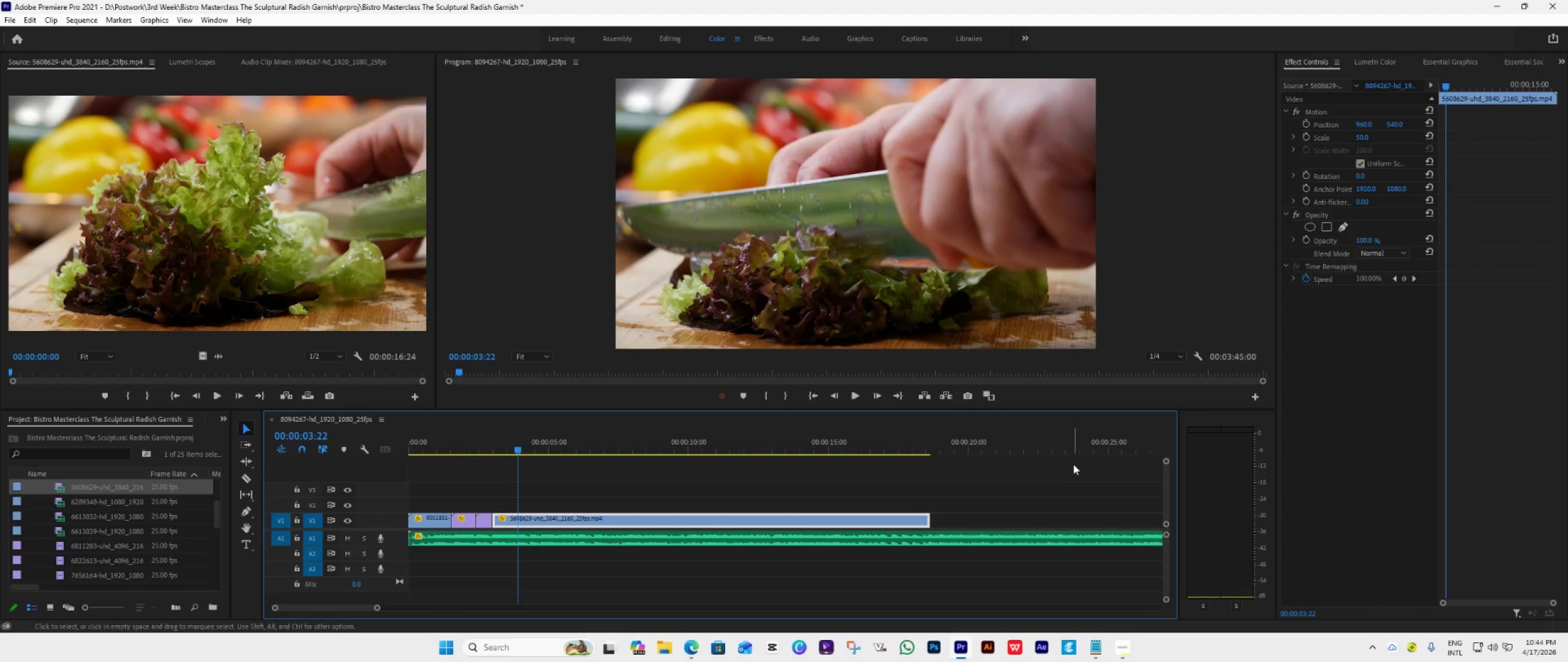 
hold_key(key=ControlLeft, duration=5.45)
scroll: coordinate [865, 518], scroll_direction: down, amount: 12.0
 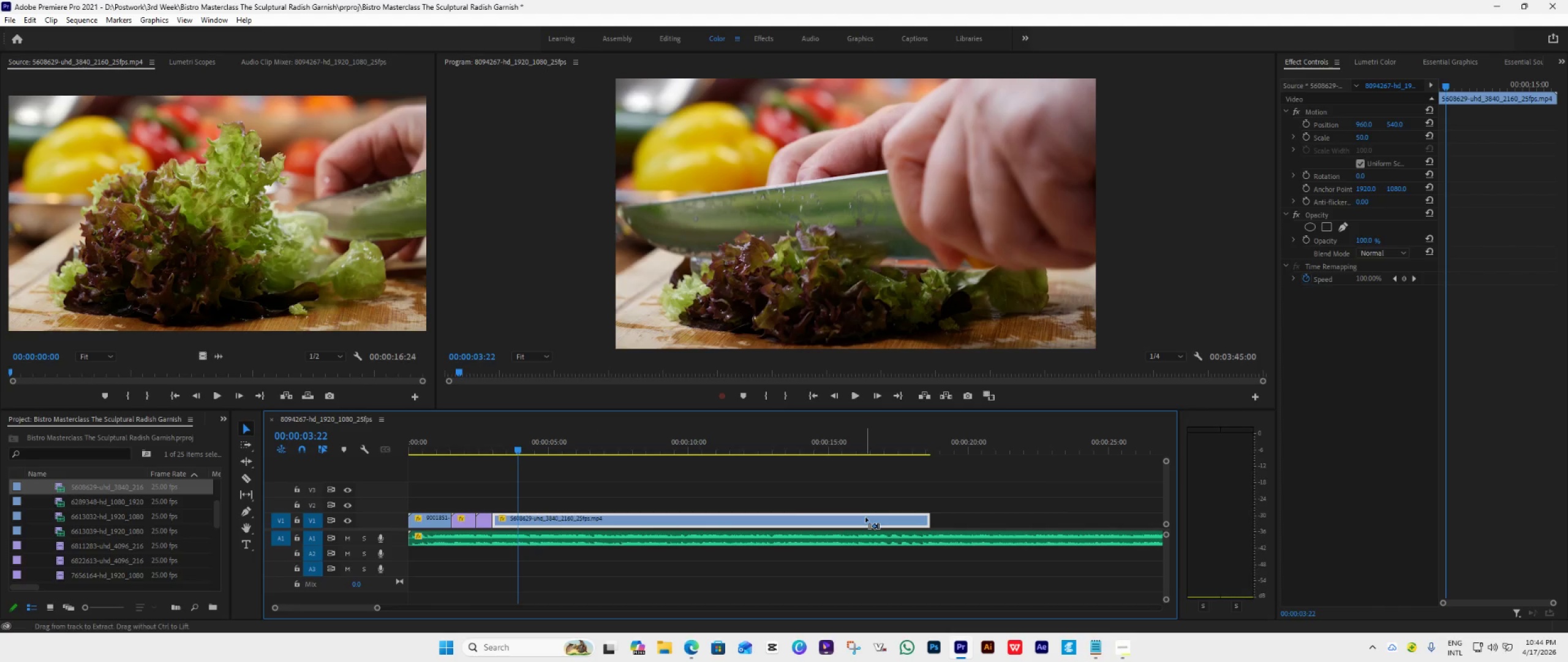 
scroll: coordinate [865, 517], scroll_direction: up, amount: 9.0
 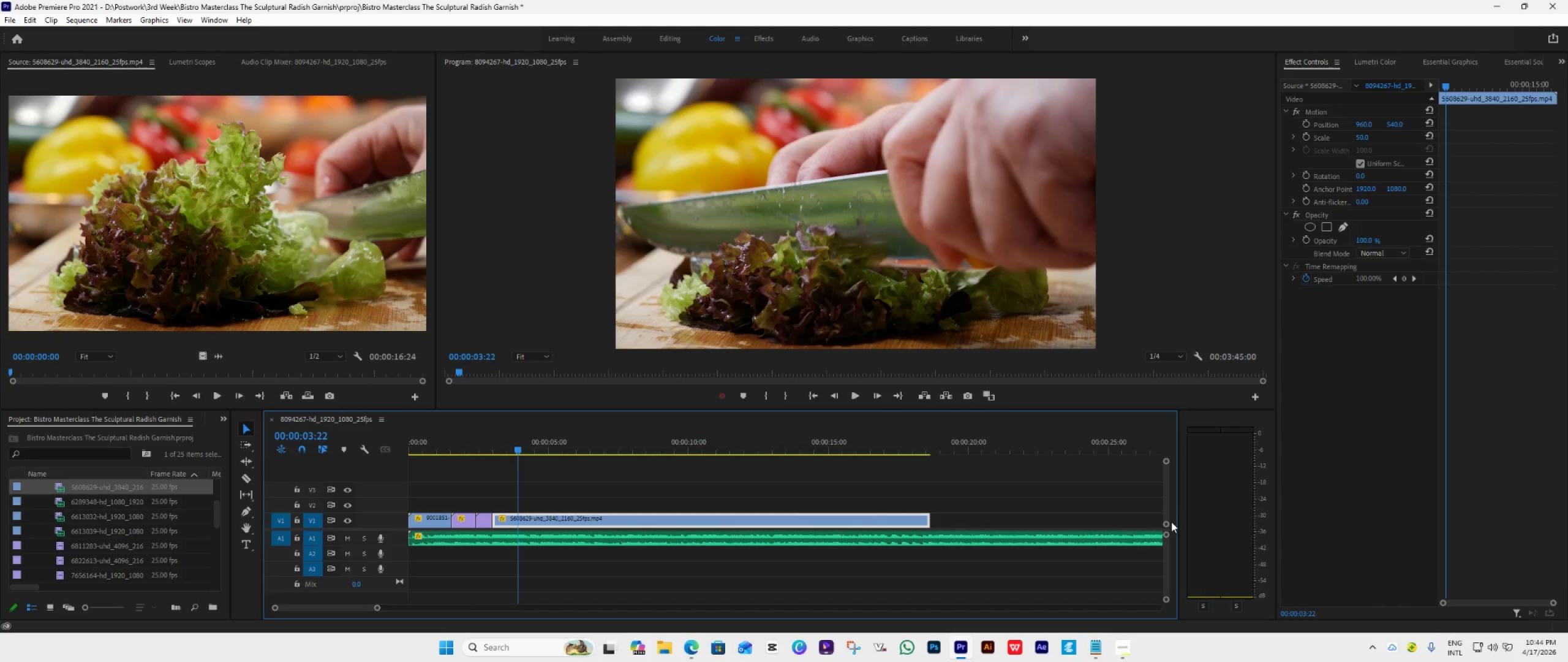 
left_click_drag(start_coordinate=[1168, 524], to_coordinate=[1167, 518])
 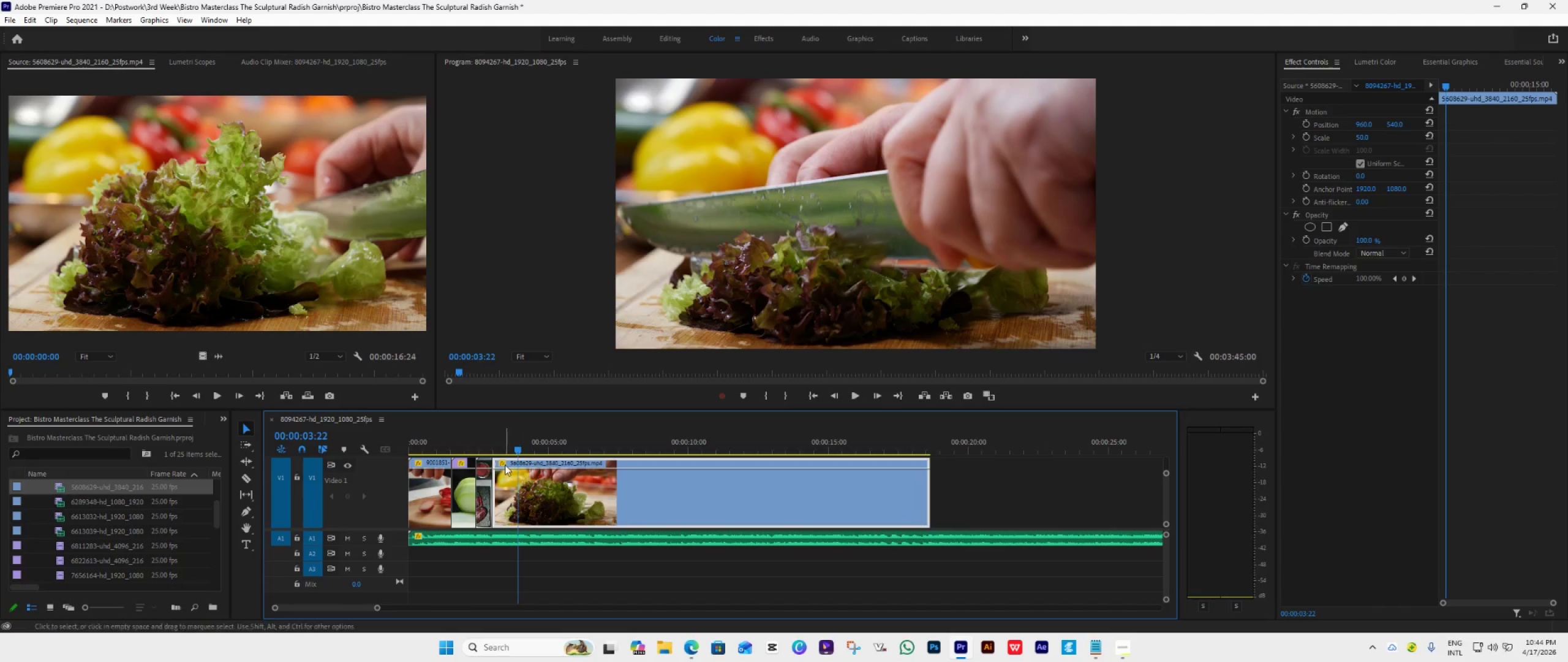 
right_click([505, 463])
 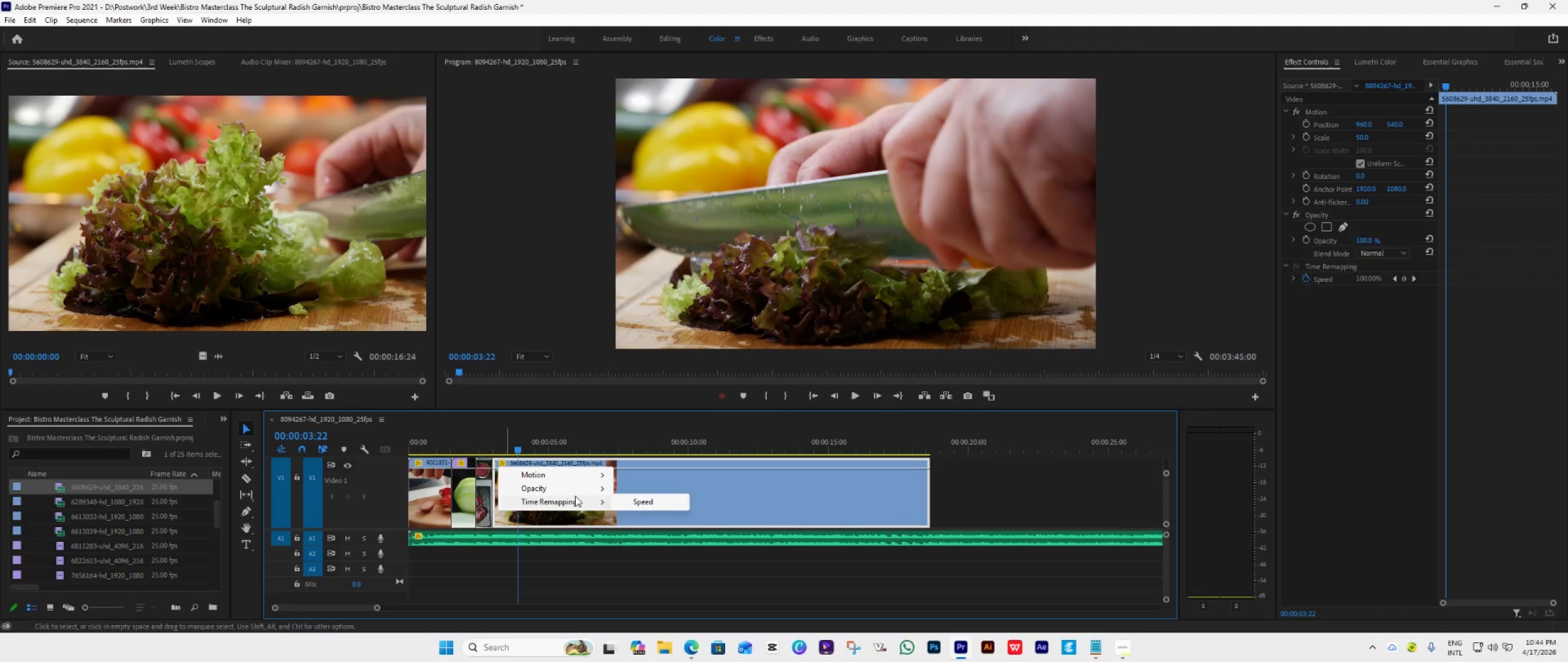 
left_click([650, 503])
 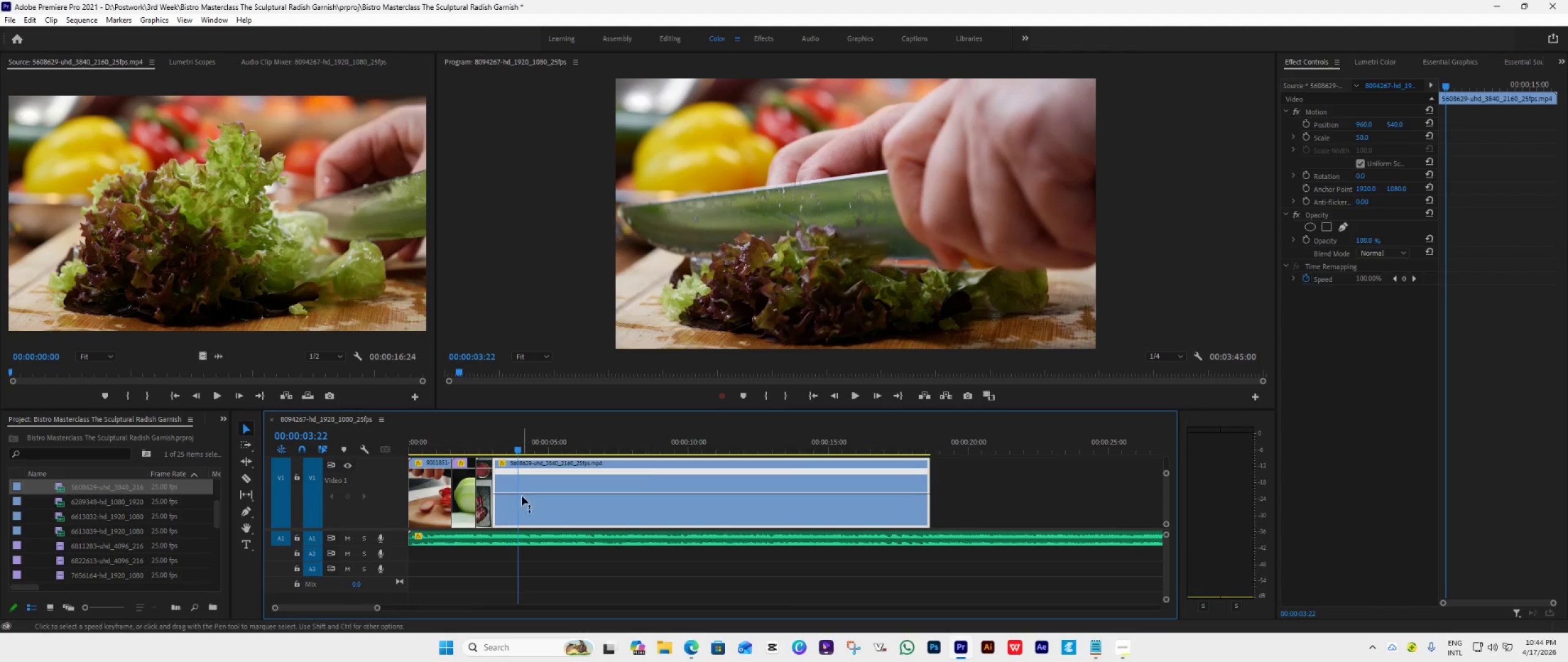 
hold_key(key=ControlLeft, duration=4.31)
left_click([517, 492])
 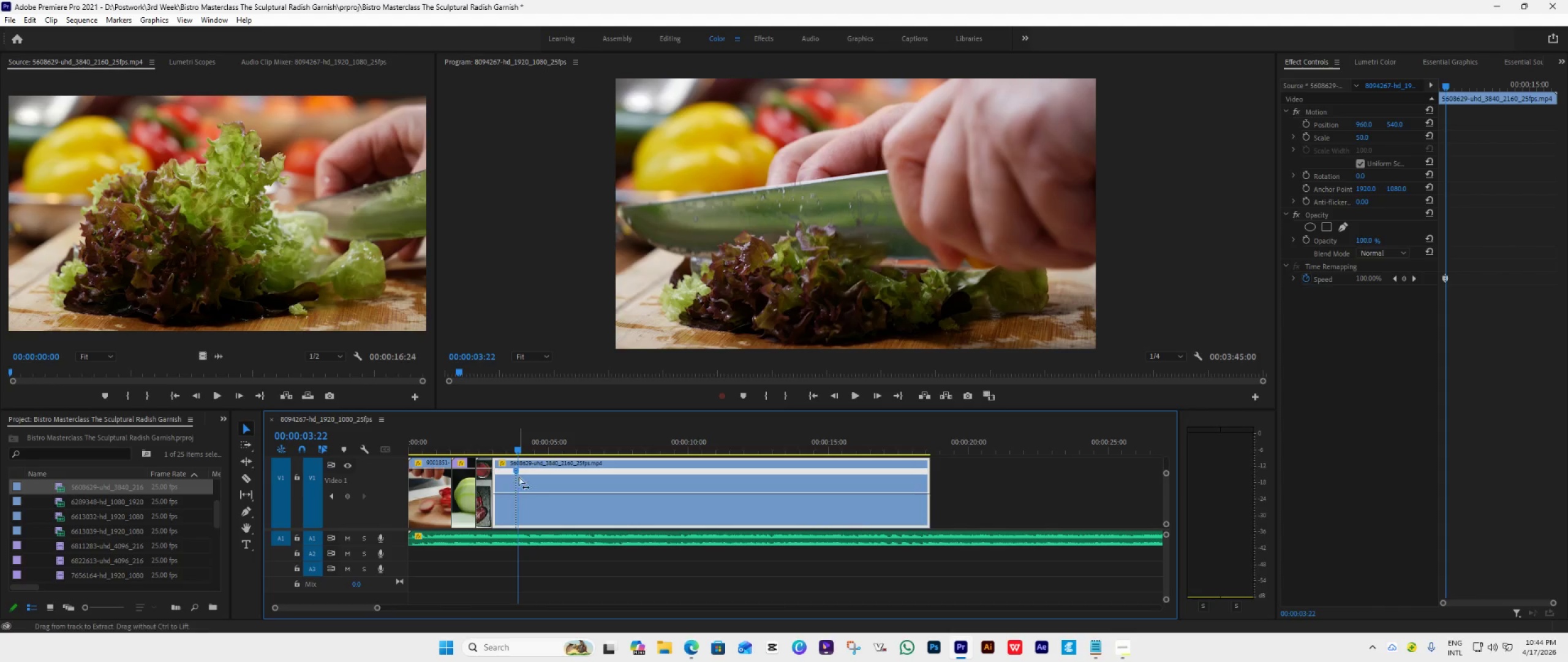 
left_click_drag(start_coordinate=[518, 471], to_coordinate=[529, 475])
 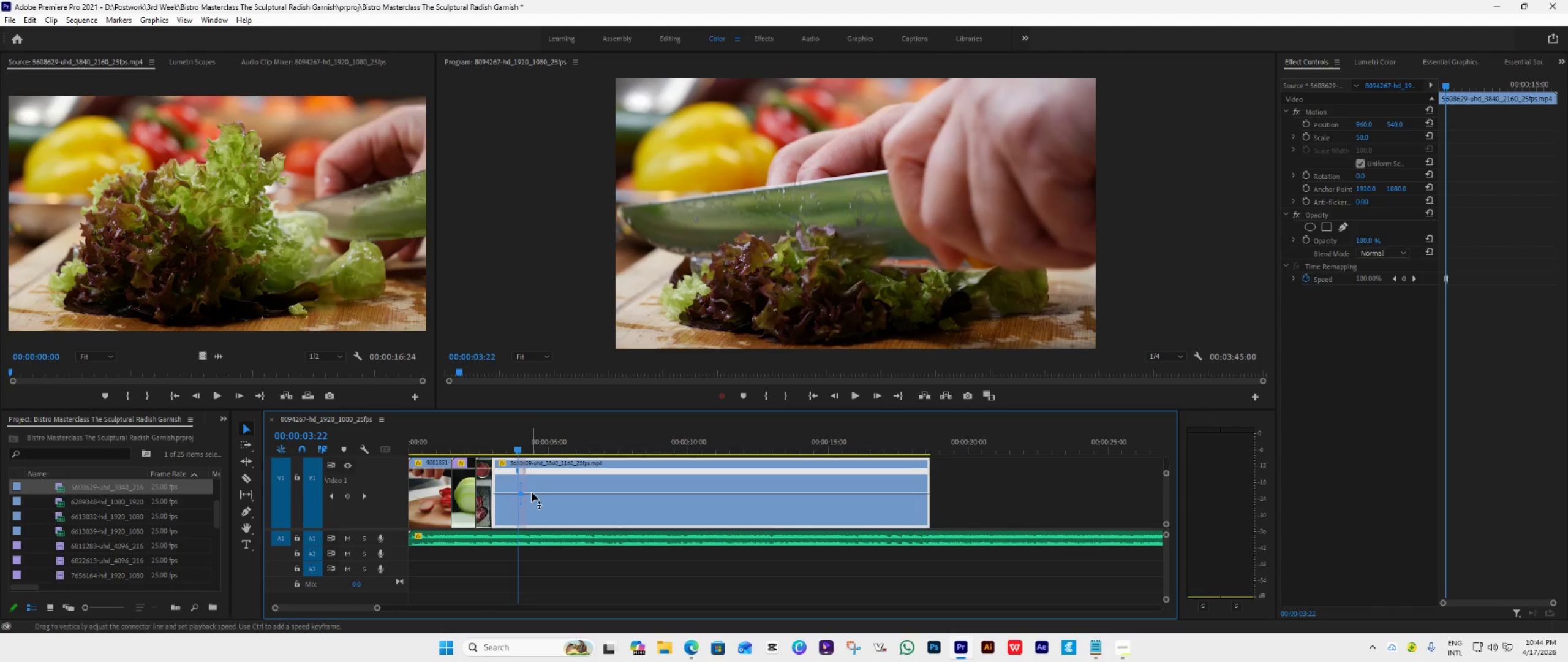 
left_click_drag(start_coordinate=[532, 492], to_coordinate=[559, 455])
 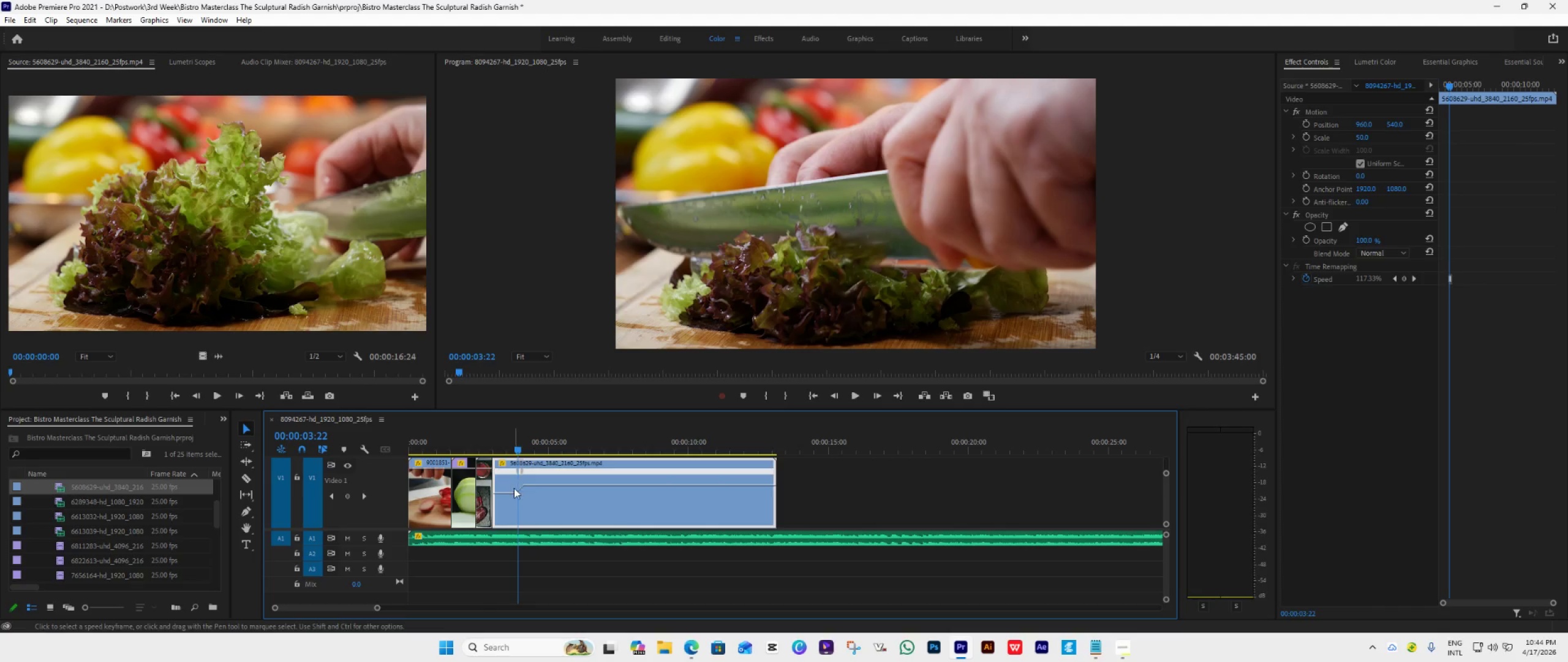 
hold_key(key=ControlLeft, duration=0.64)
scroll: coordinate [531, 495], scroll_direction: up, amount: 6.0
 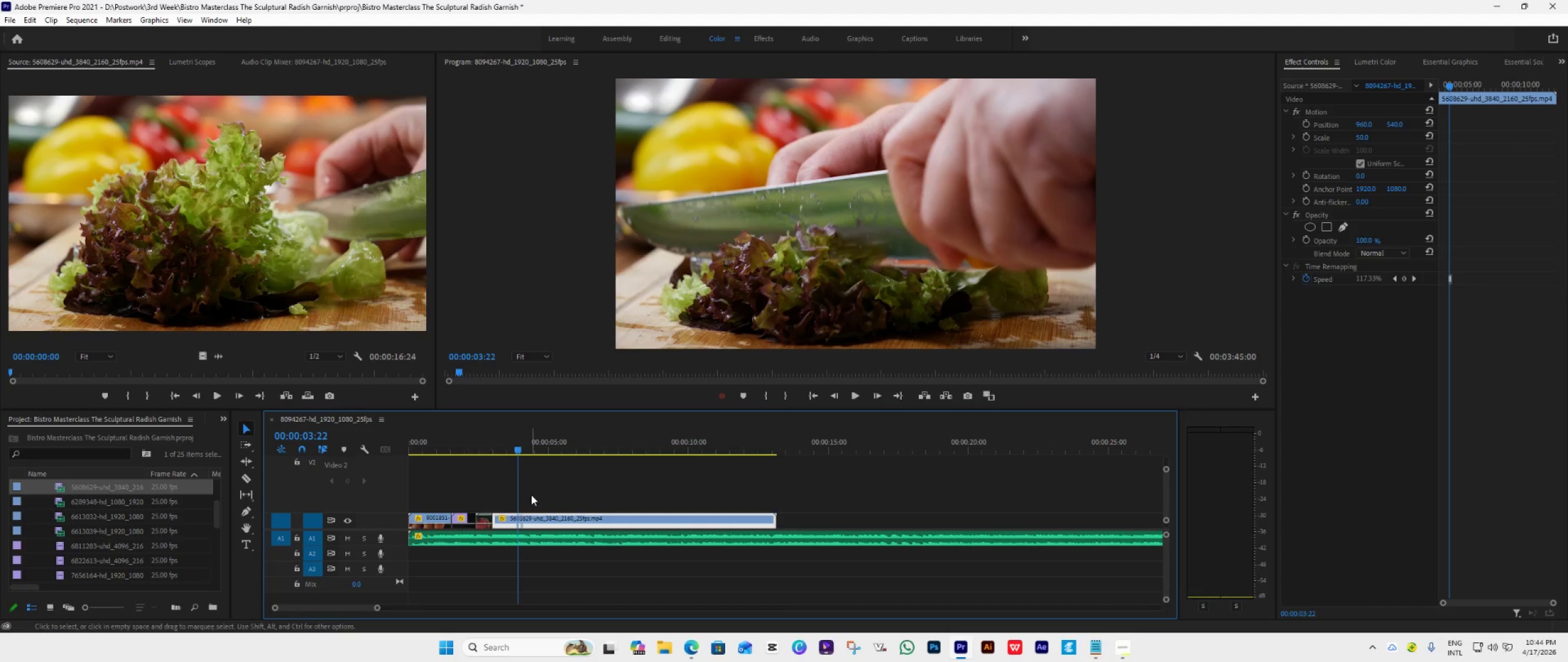 
hold_key(key=ControlLeft, duration=1.09)
scroll: coordinate [531, 495], scroll_direction: down, amount: 3.0
 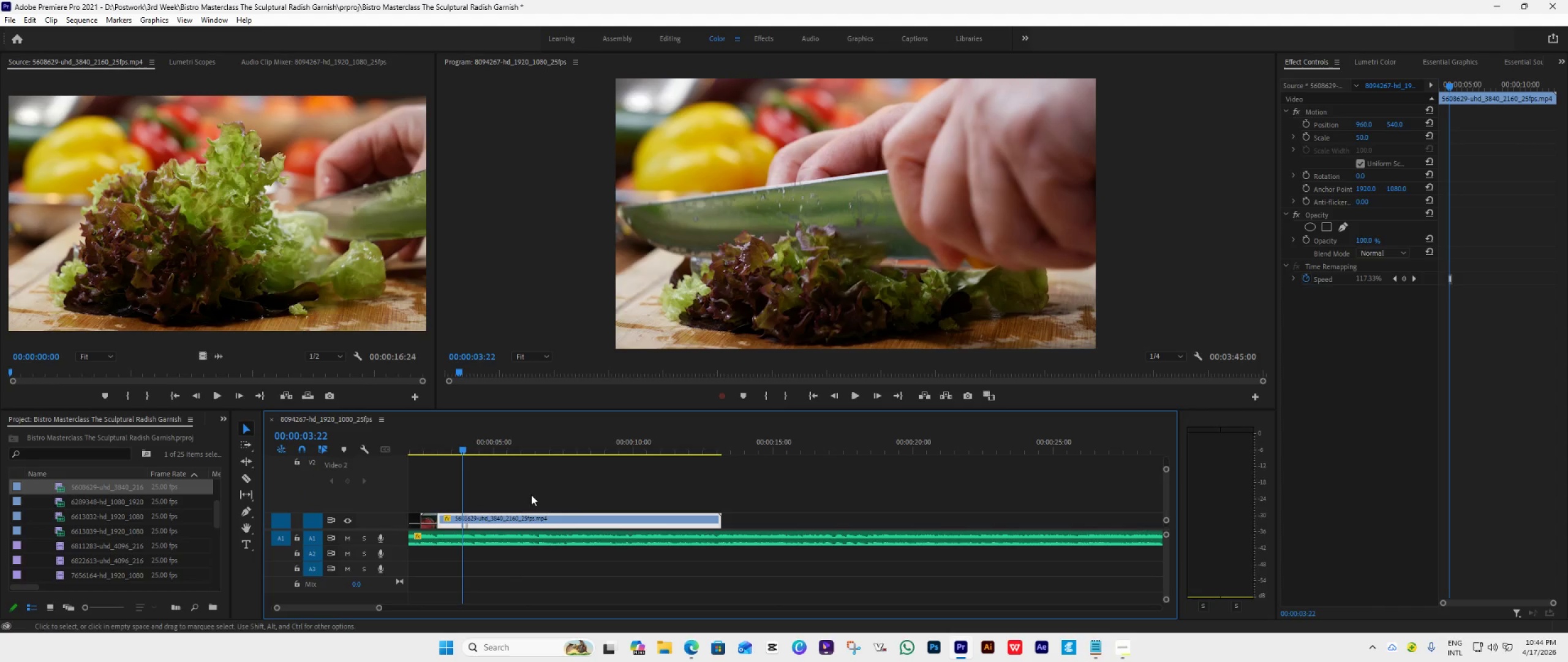 
scroll: coordinate [519, 498], scroll_direction: up, amount: 6.0
 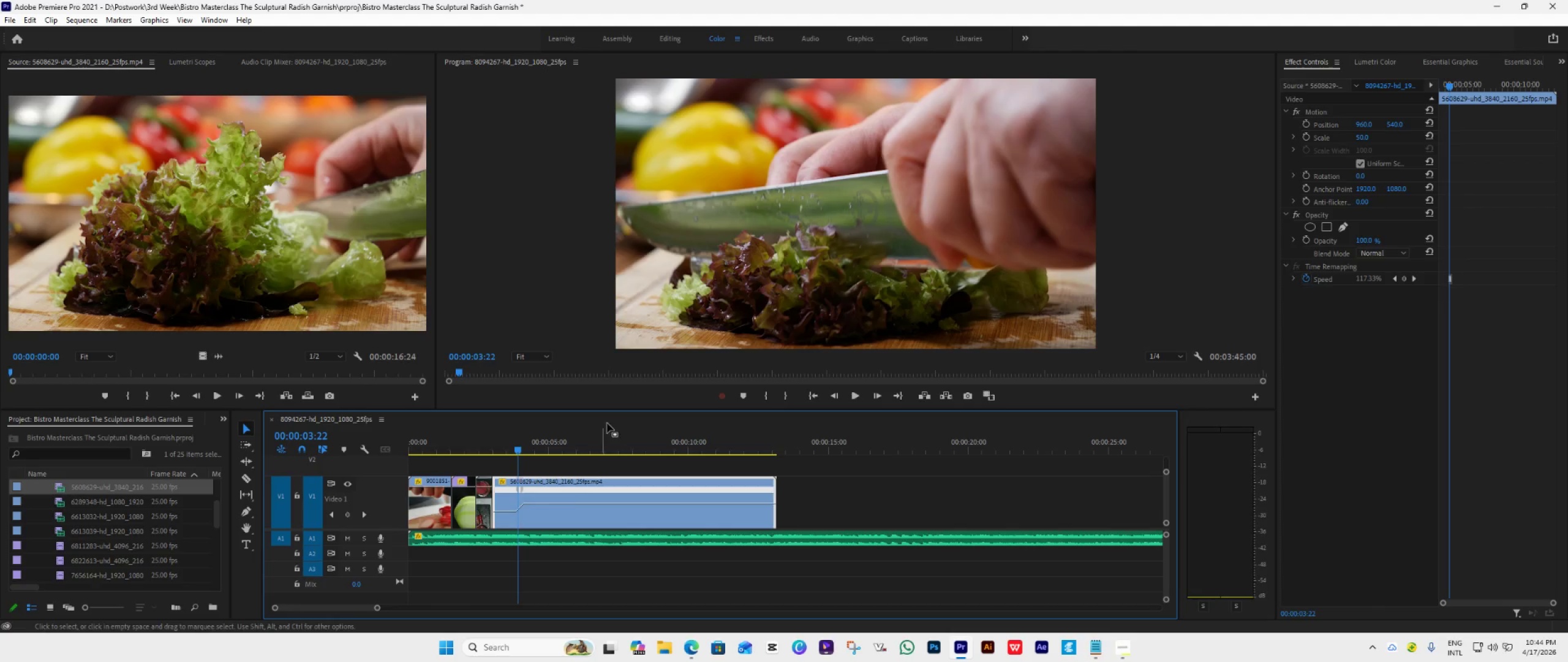 
left_click_drag(start_coordinate=[619, 408], to_coordinate=[699, 297])
 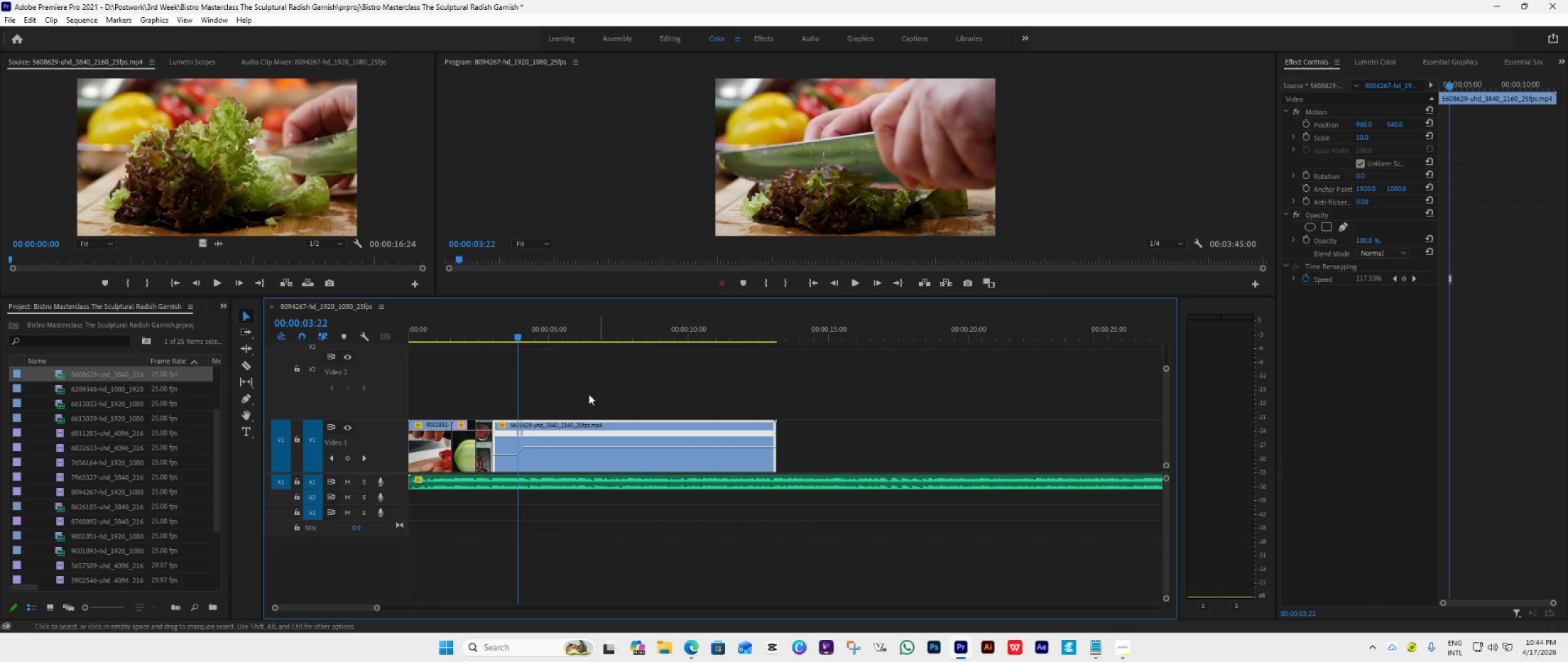 
hold_key(key=ControlLeft, duration=2.59)
scroll: coordinate [516, 446], scroll_direction: down, amount: 1.0
 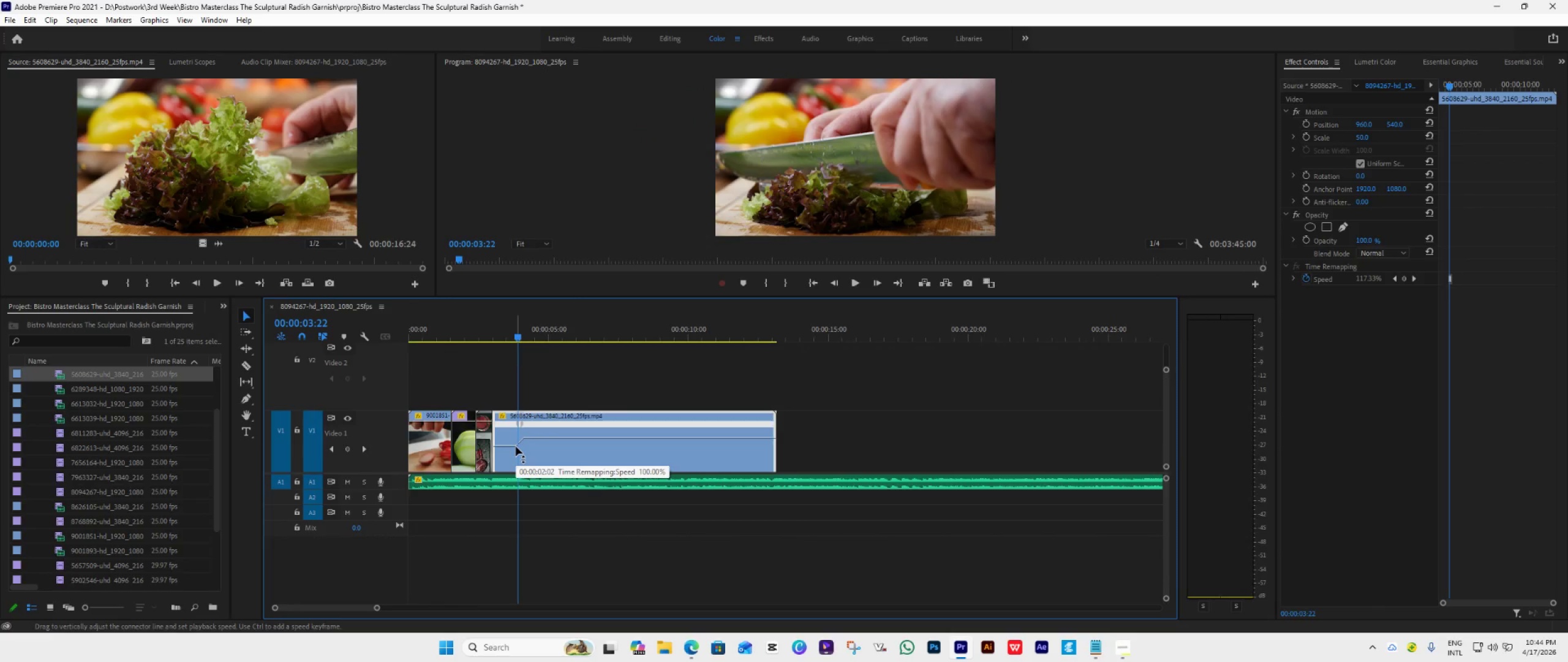 
hold_key(key=AltLeft, duration=0.66)
 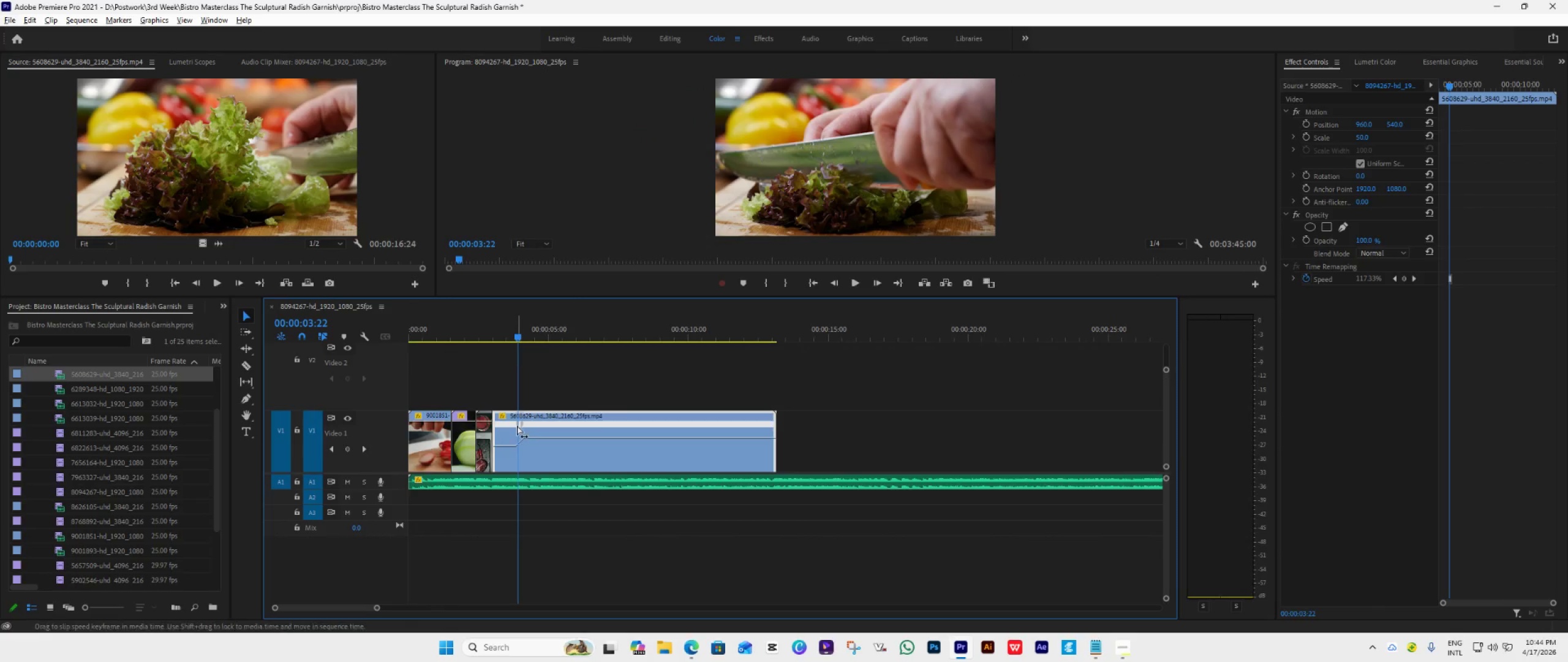 
hold_key(key=AltLeft, duration=1.23)
scroll: coordinate [517, 425], scroll_direction: up, amount: 16.0
 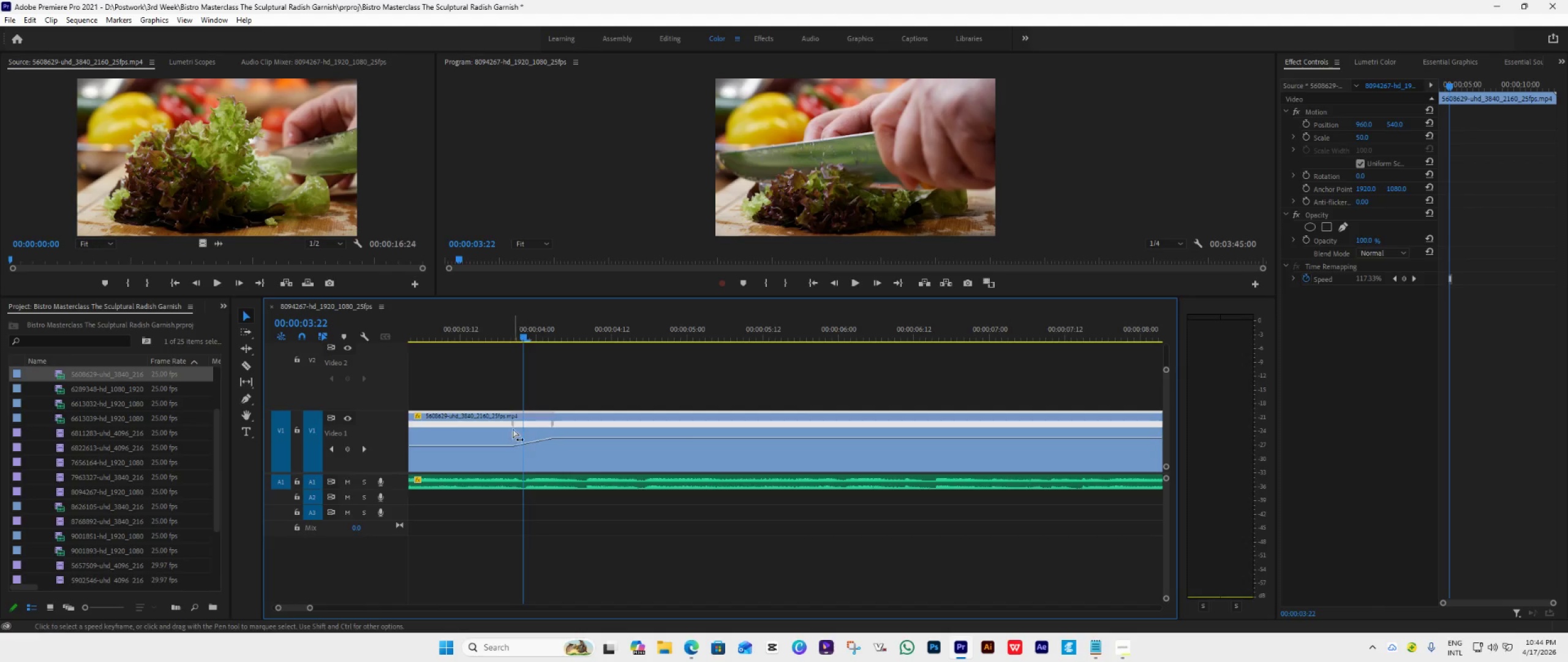 
left_click_drag(start_coordinate=[513, 424], to_coordinate=[488, 428])
 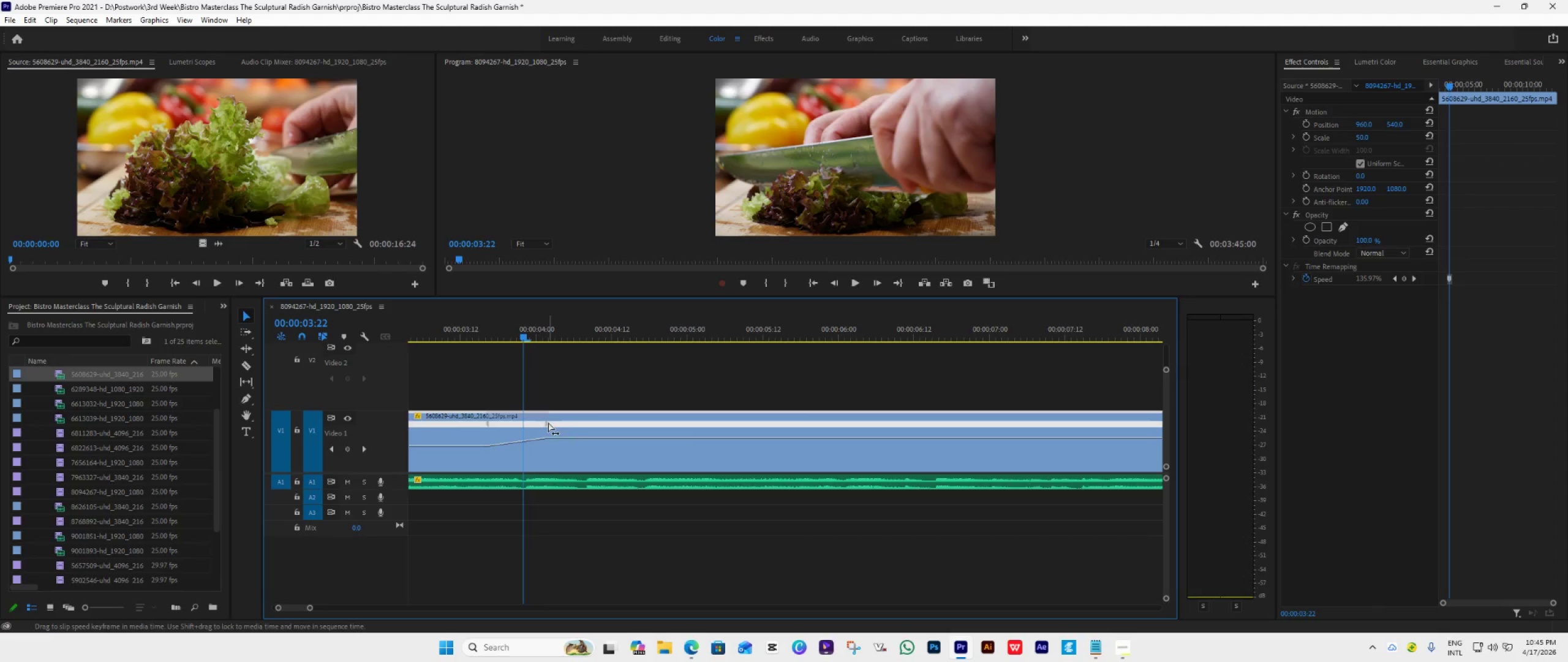 
mouse_move([558, 424])
 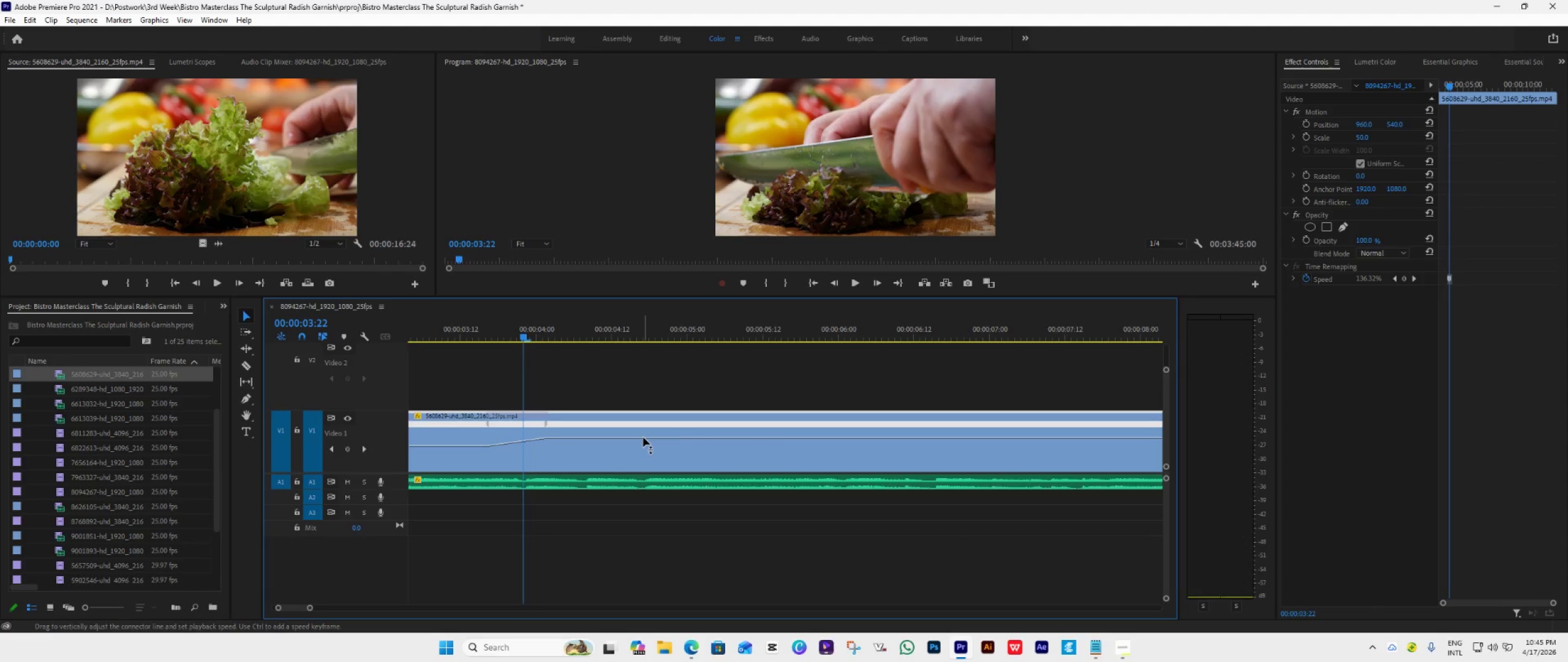 
hold_key(key=ControlLeft, duration=1.34)
left_click([643, 437])
 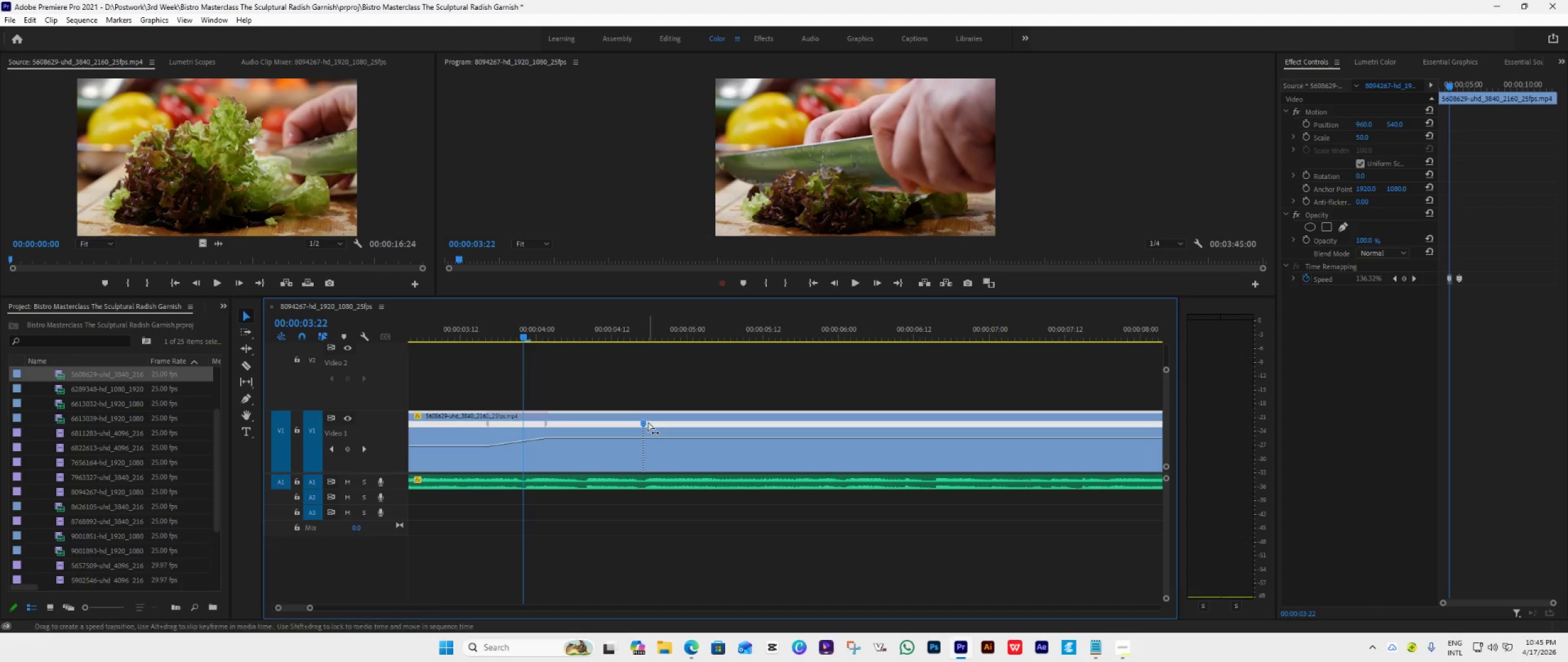 
left_click_drag(start_coordinate=[646, 422], to_coordinate=[687, 435])
 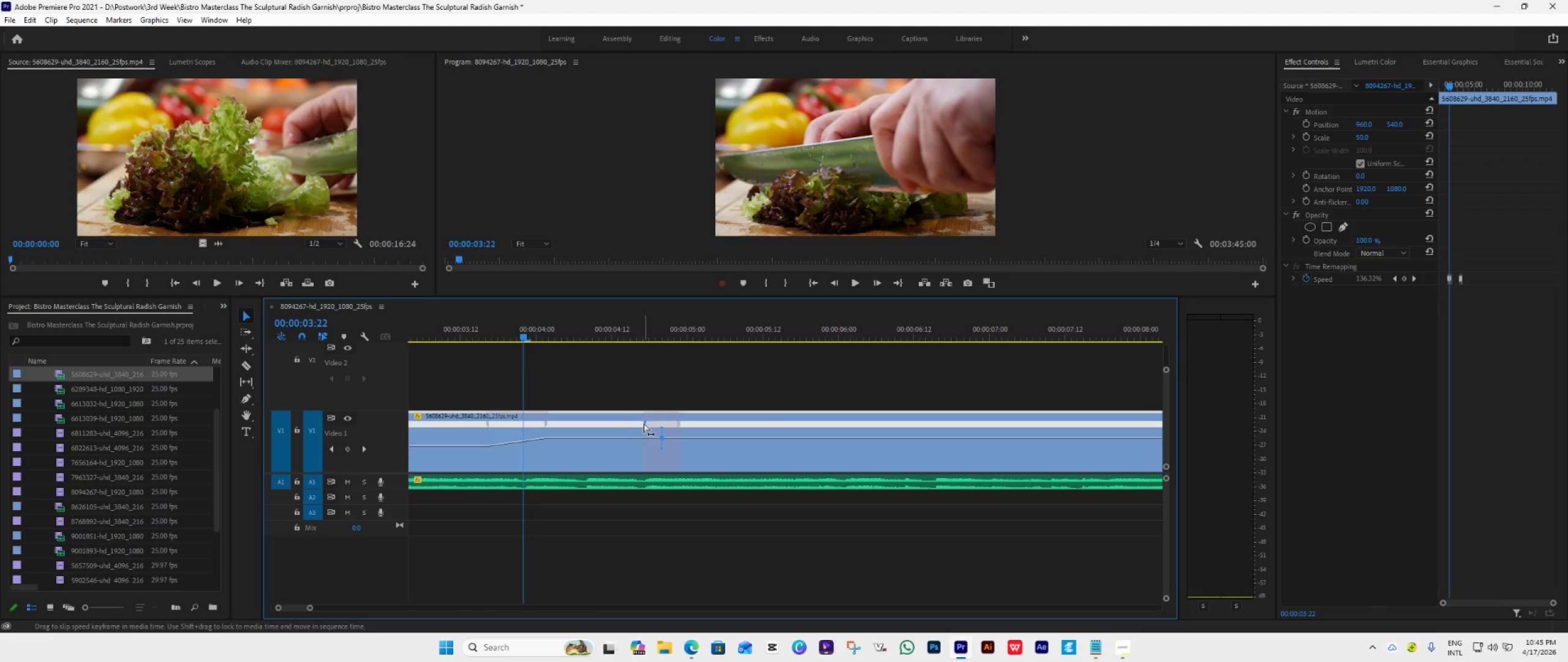 
left_click_drag(start_coordinate=[644, 423], to_coordinate=[615, 431])
 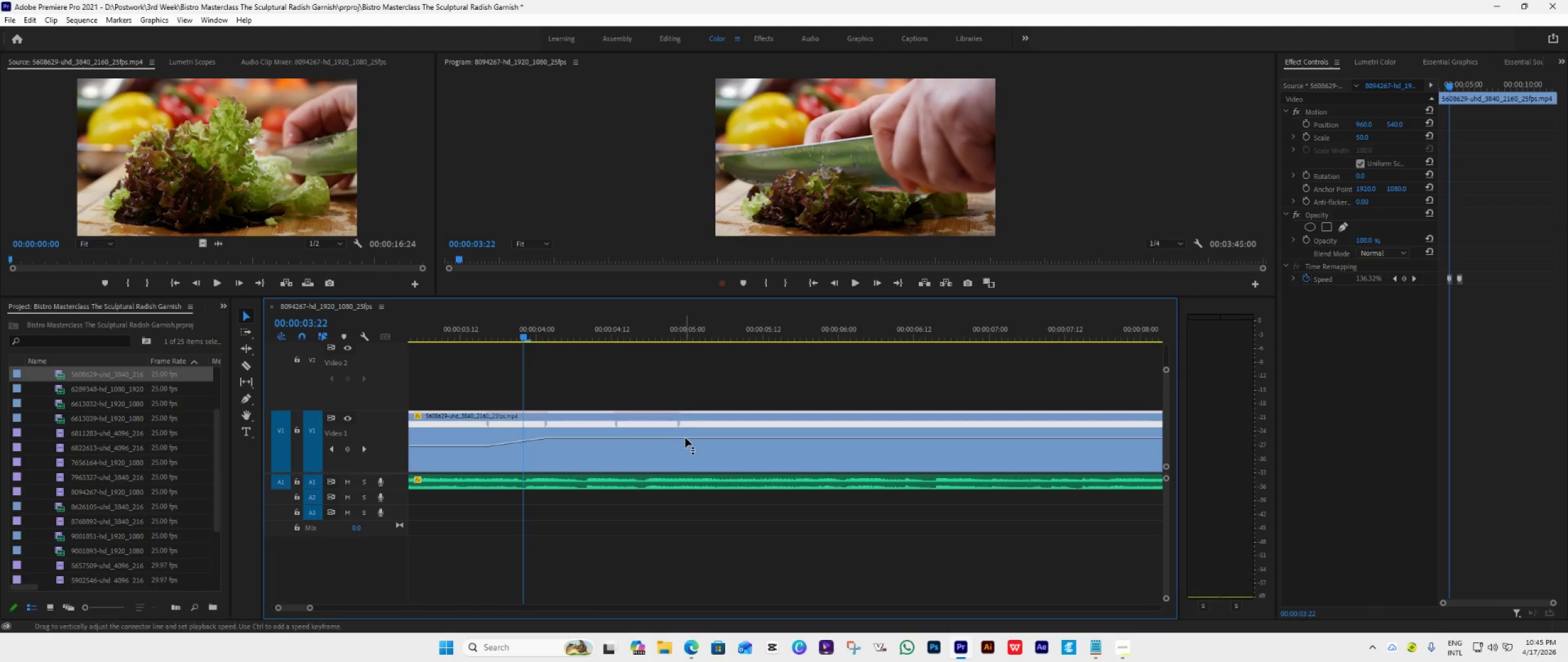 
left_click_drag(start_coordinate=[699, 438], to_coordinate=[614, 527])
 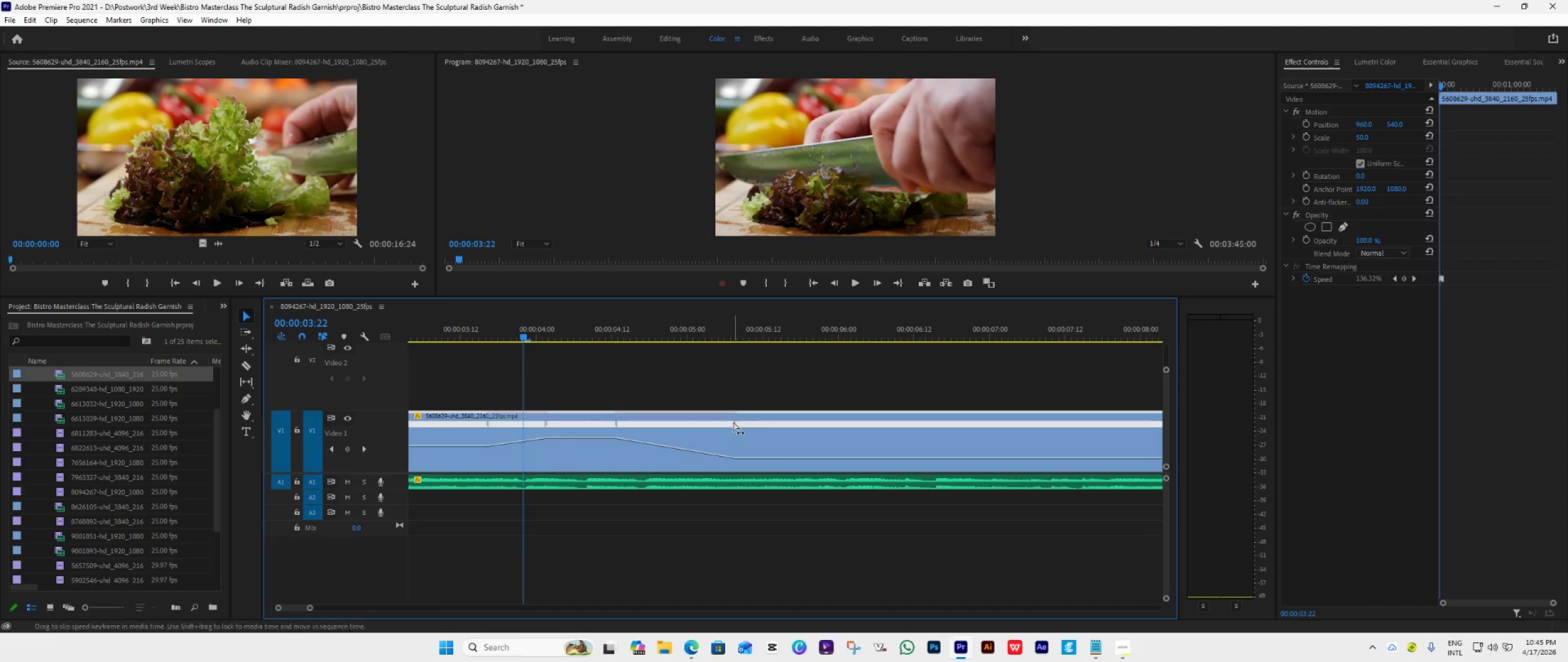 
left_click_drag(start_coordinate=[733, 422], to_coordinate=[675, 431])
 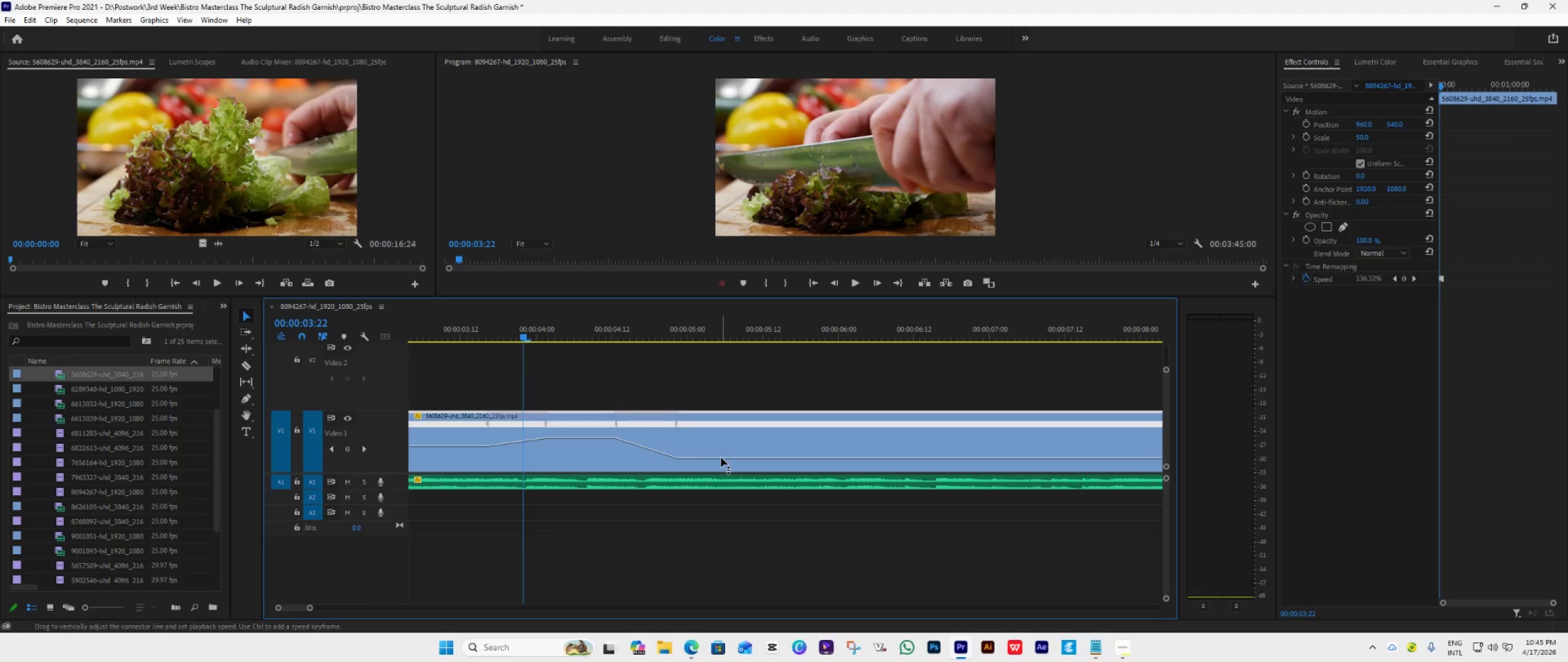 
left_click_drag(start_coordinate=[721, 458], to_coordinate=[736, 410])
 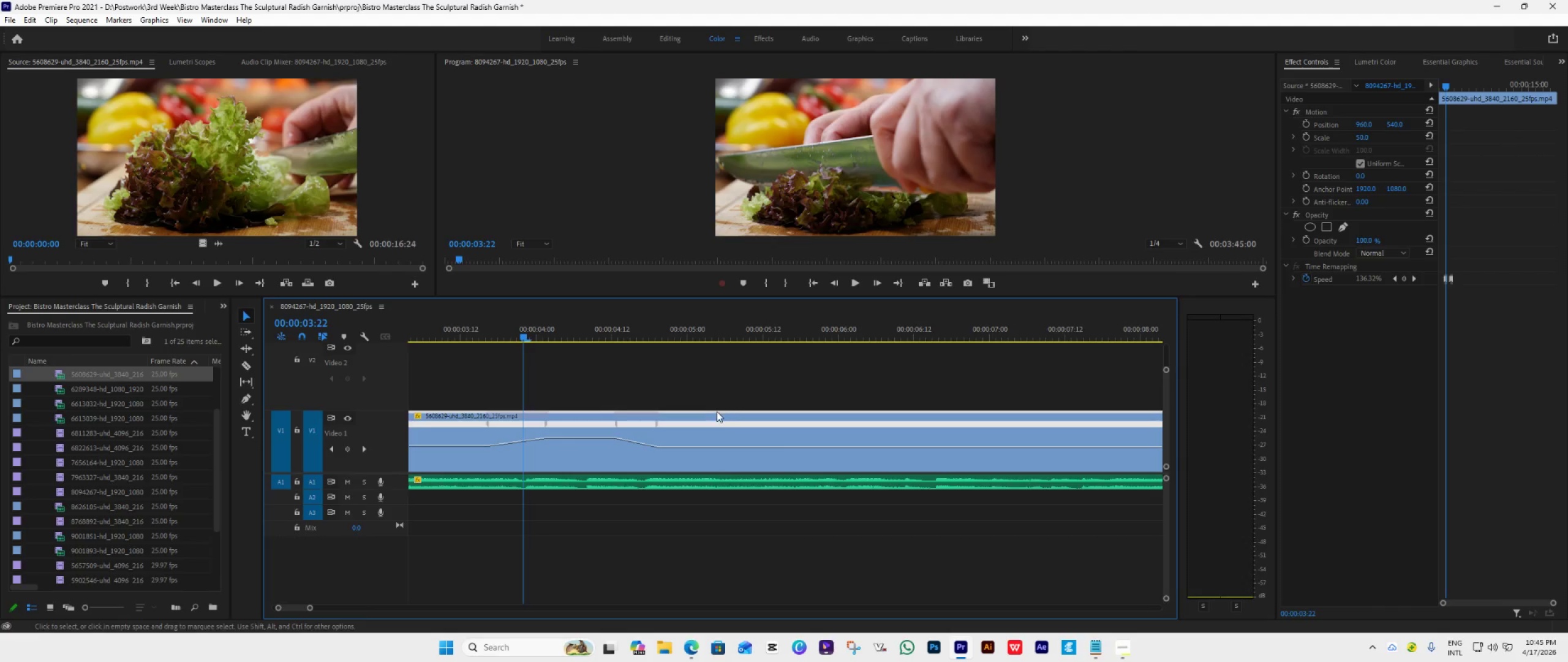 
key(Space)
 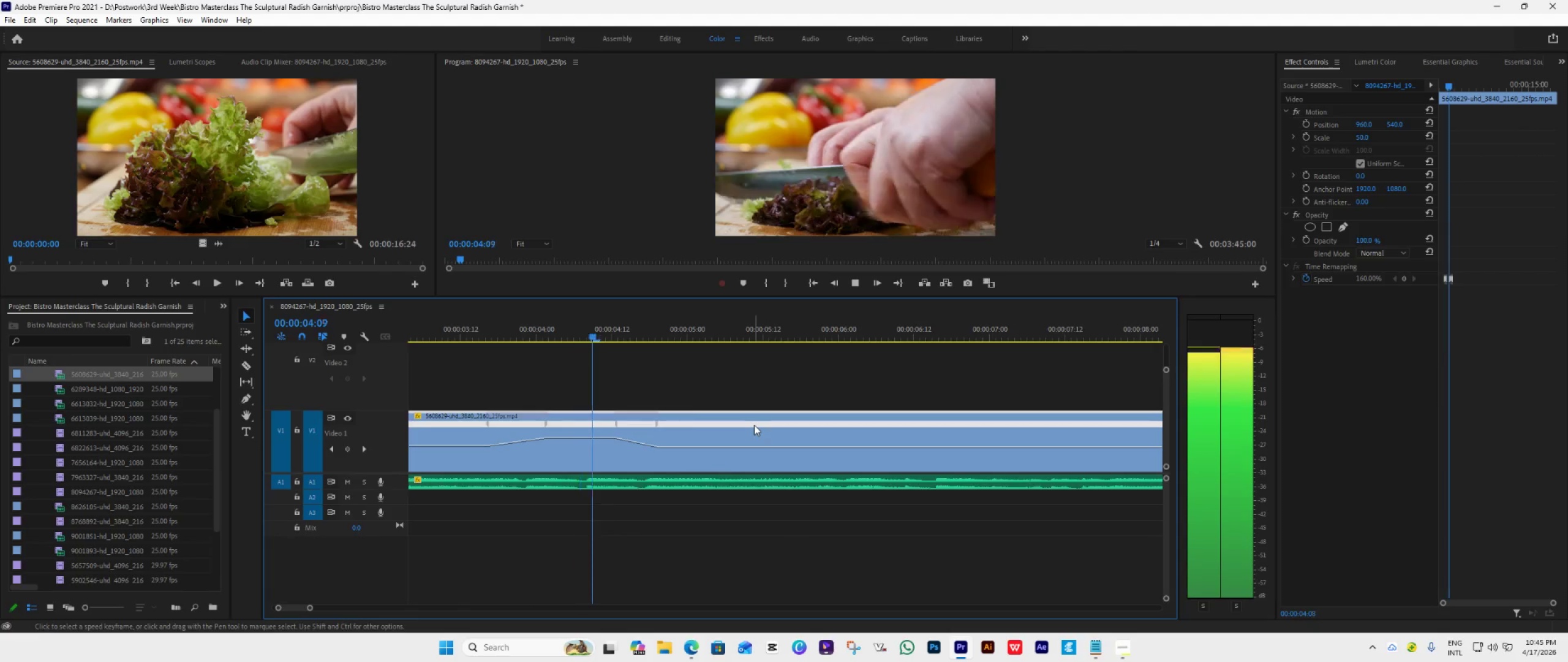 
key(Space)
 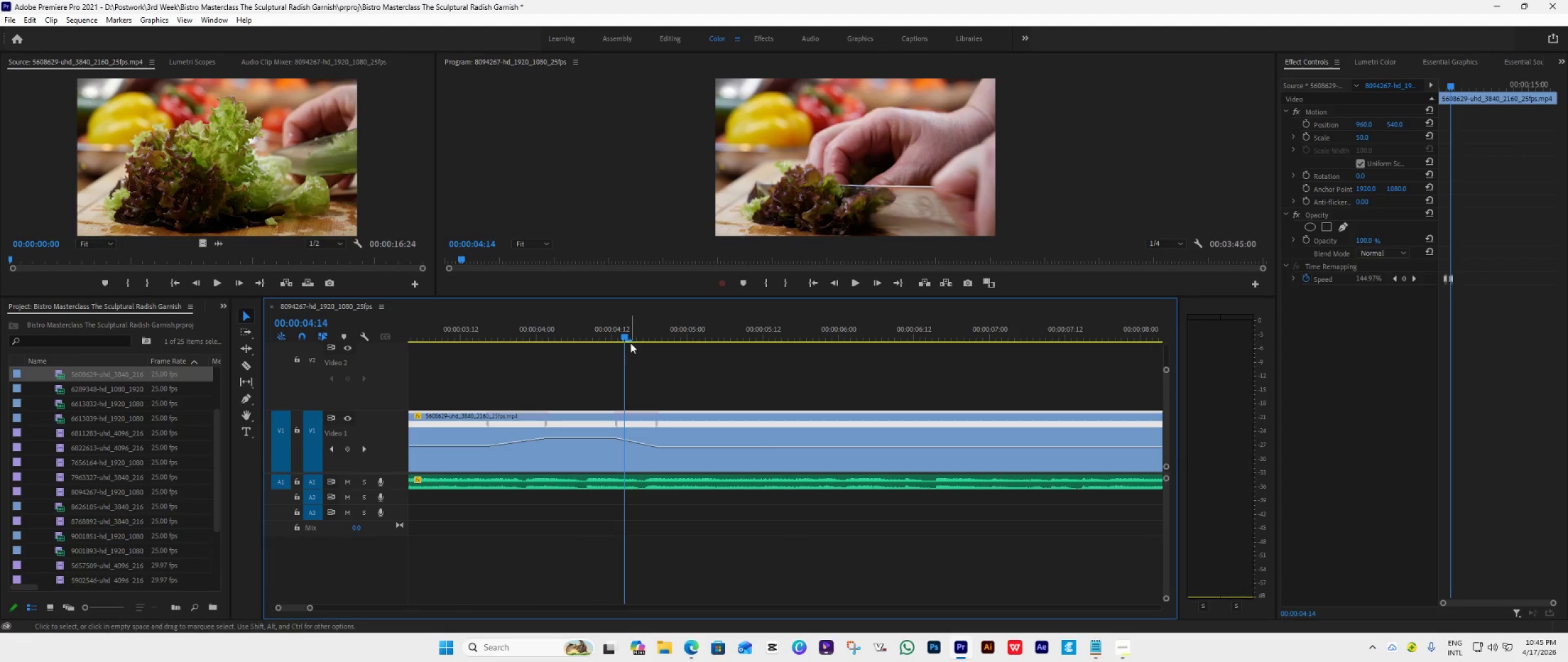 
left_click_drag(start_coordinate=[627, 340], to_coordinate=[569, 367])
 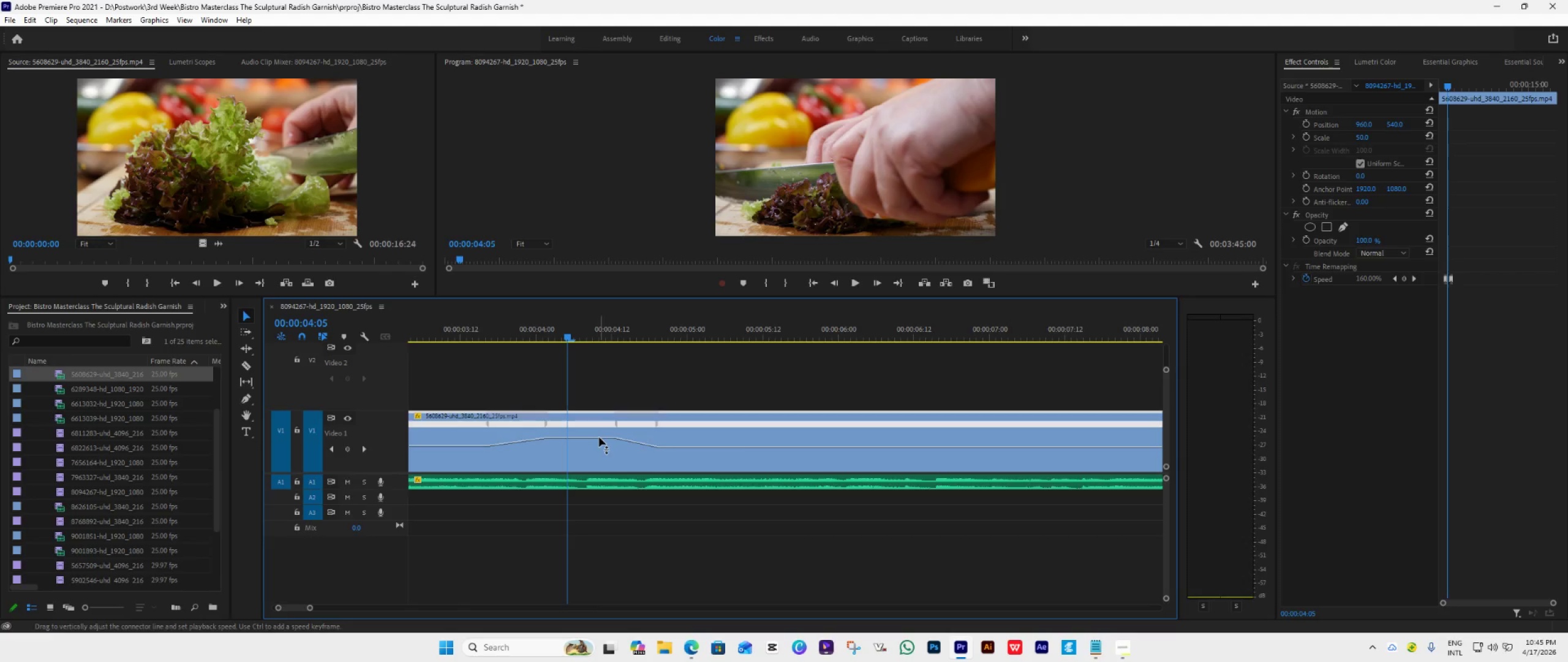 
left_click_drag(start_coordinate=[584, 439], to_coordinate=[586, 394])
 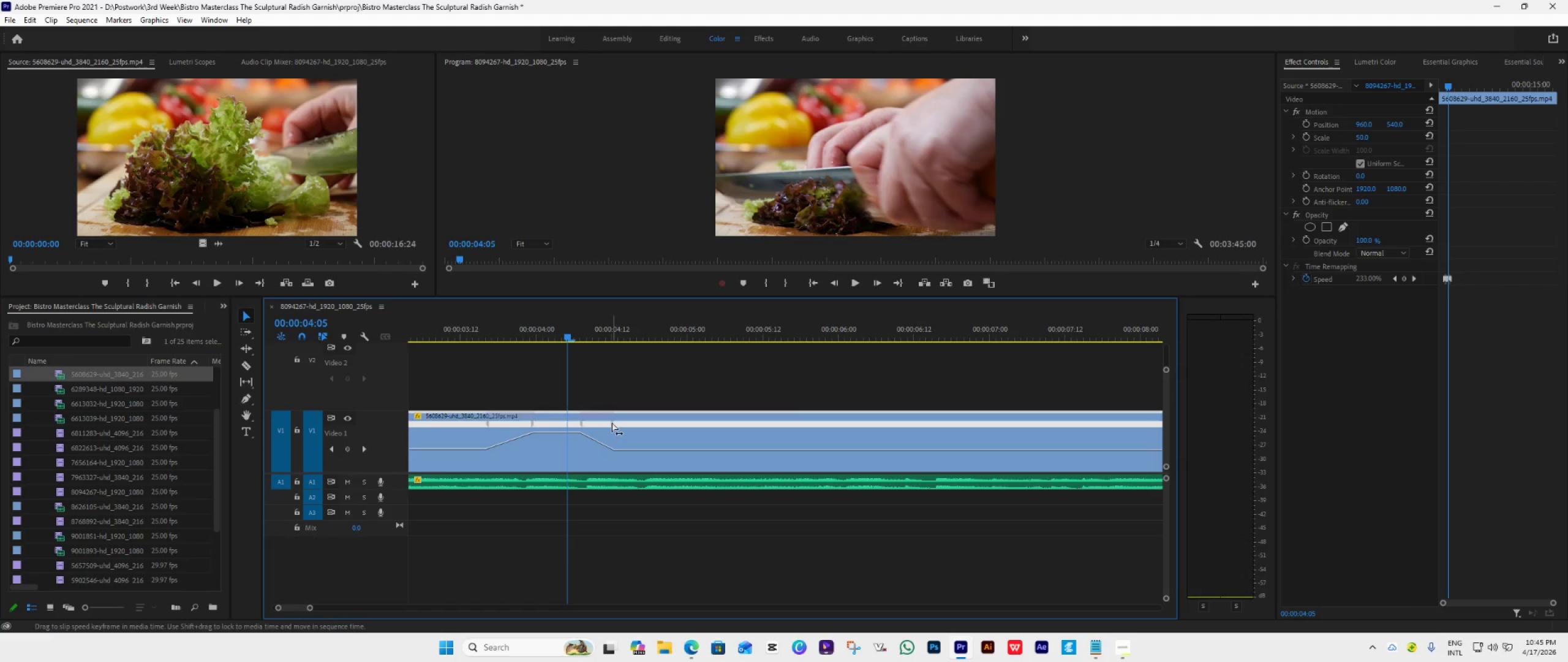 
left_click_drag(start_coordinate=[611, 423], to_coordinate=[673, 439])
 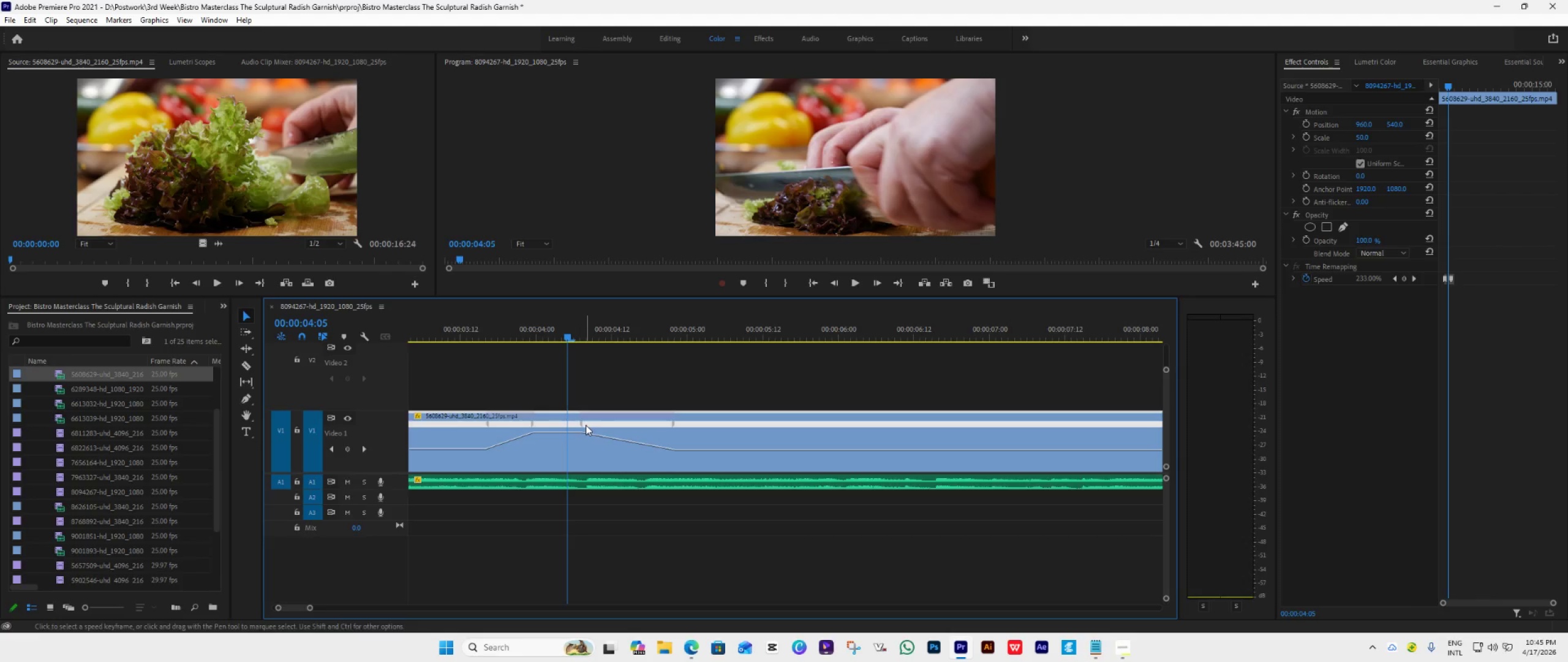 
left_click_drag(start_coordinate=[582, 424], to_coordinate=[630, 432])
 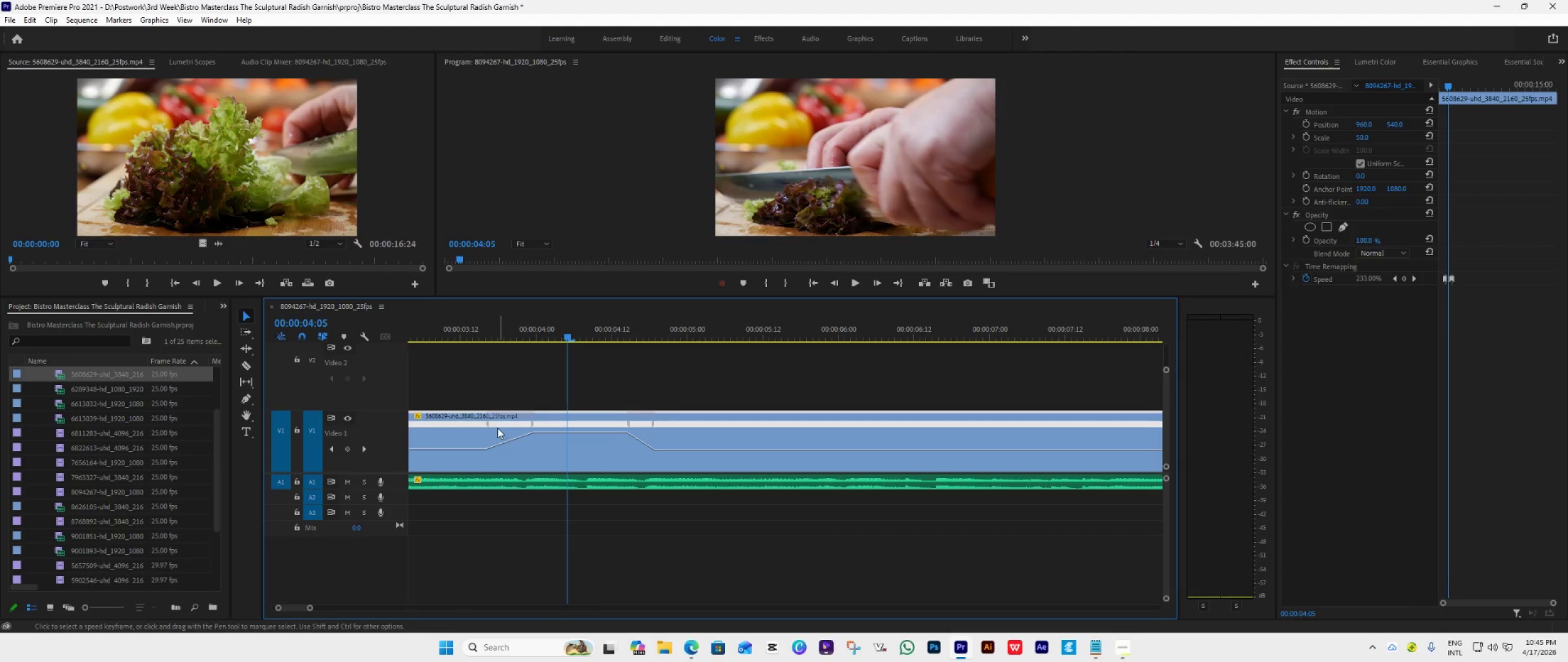 
left_click_drag(start_coordinate=[489, 424], to_coordinate=[515, 430])
 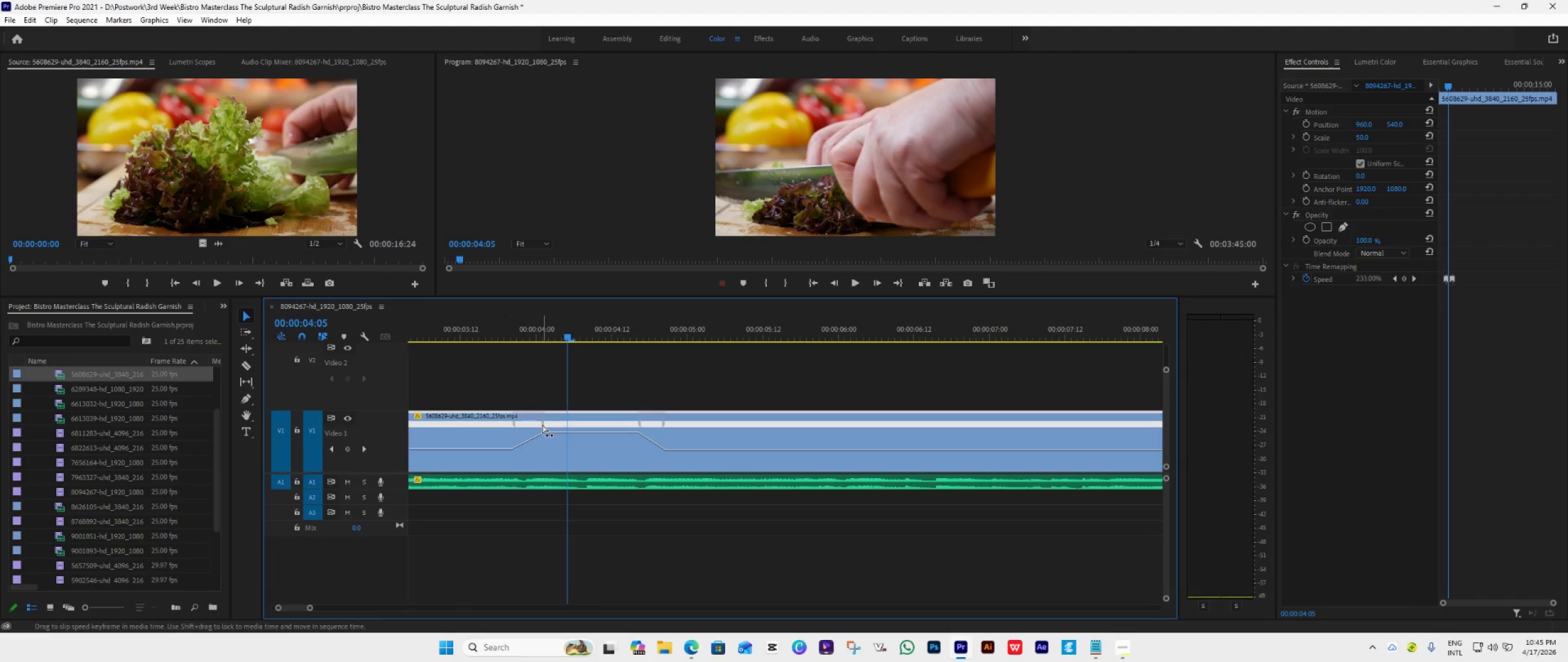 
left_click_drag(start_coordinate=[542, 424], to_coordinate=[532, 431])
 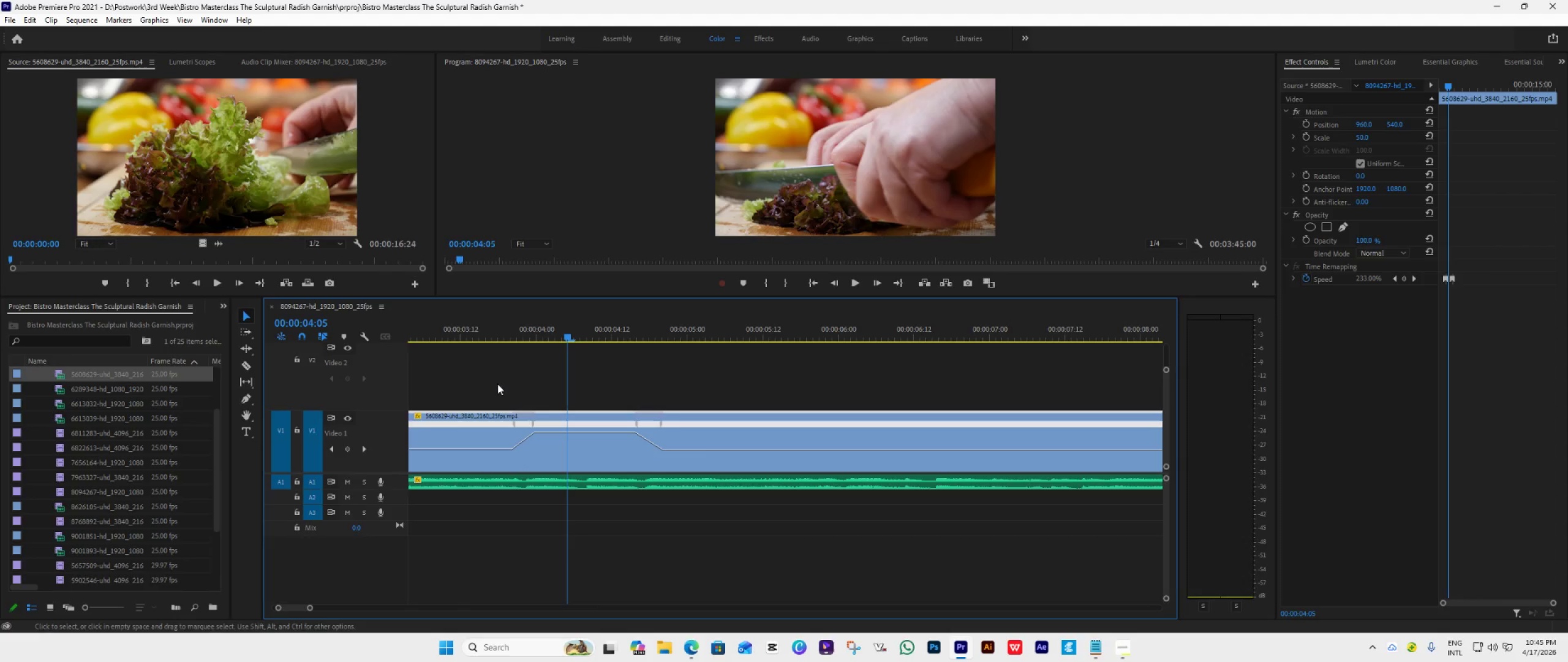 
left_click([481, 339])
 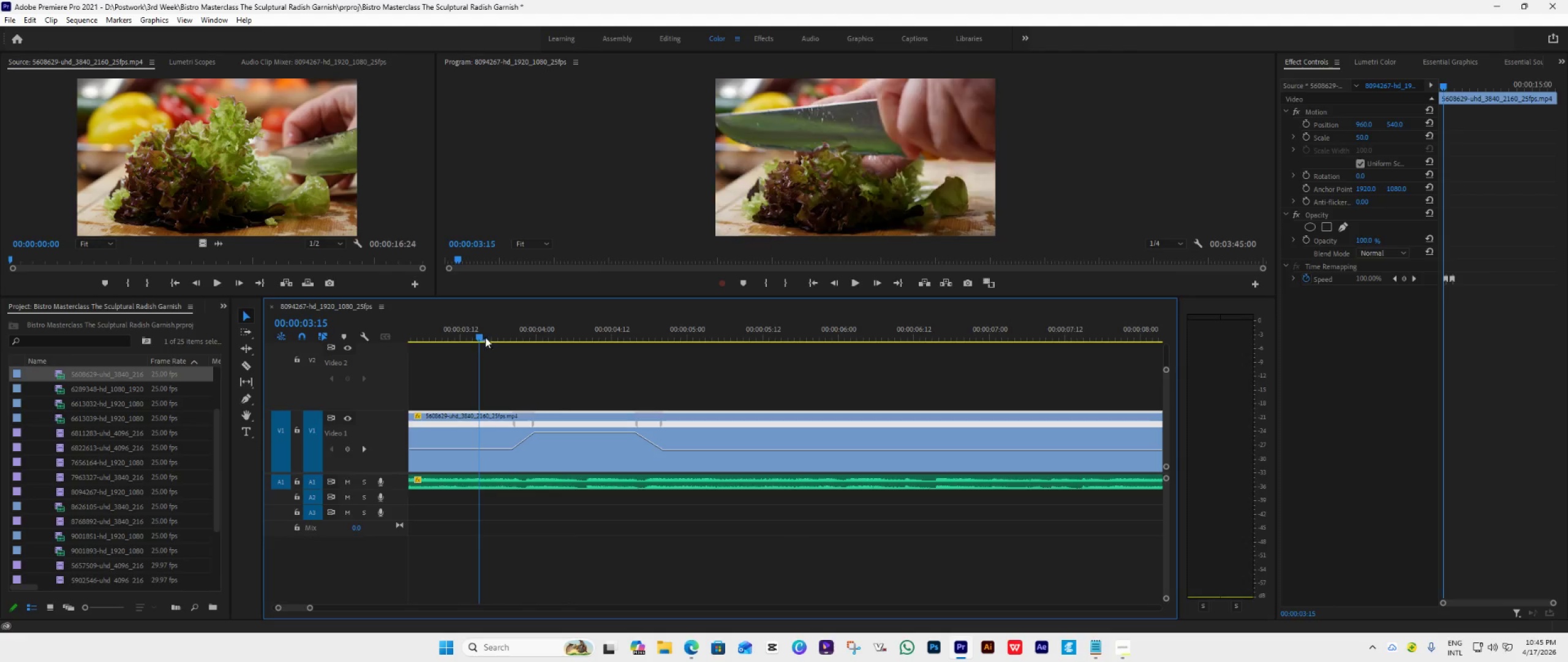 
key(Space)
 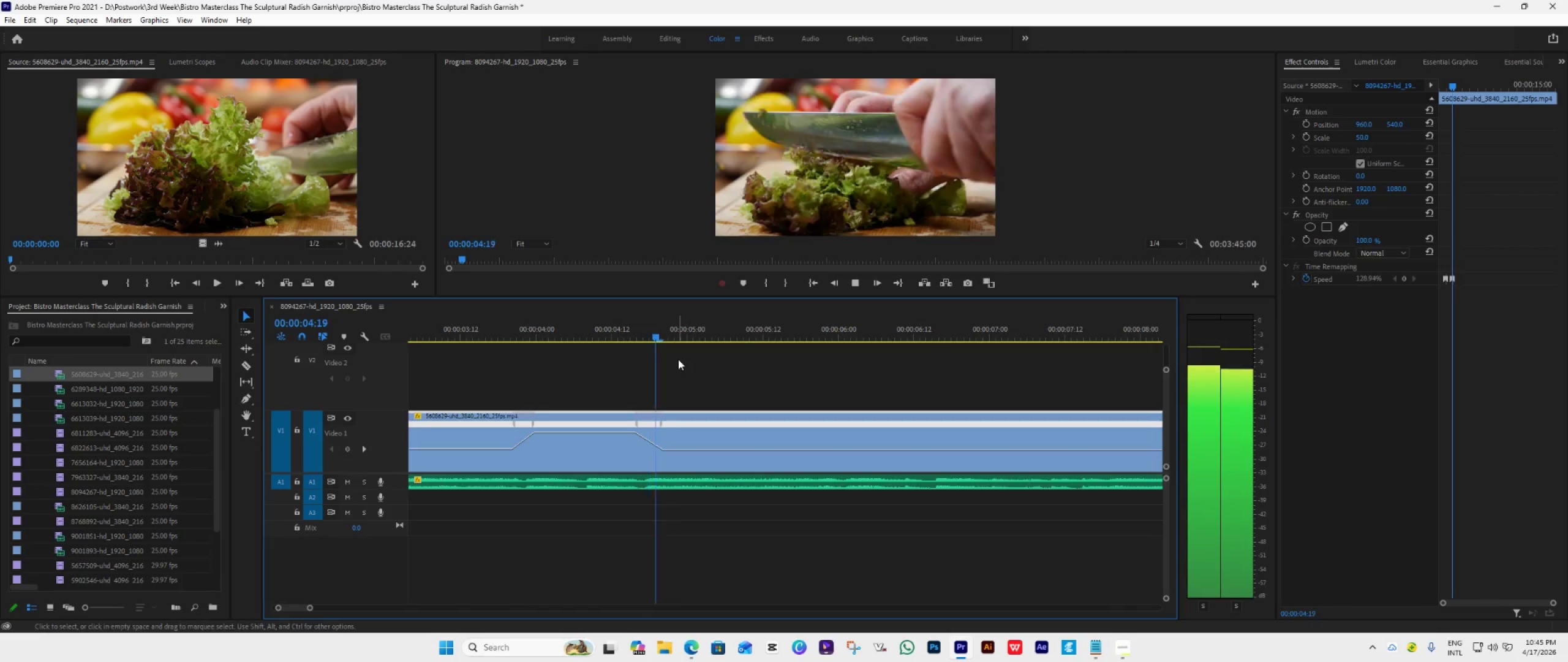 
key(Space)
 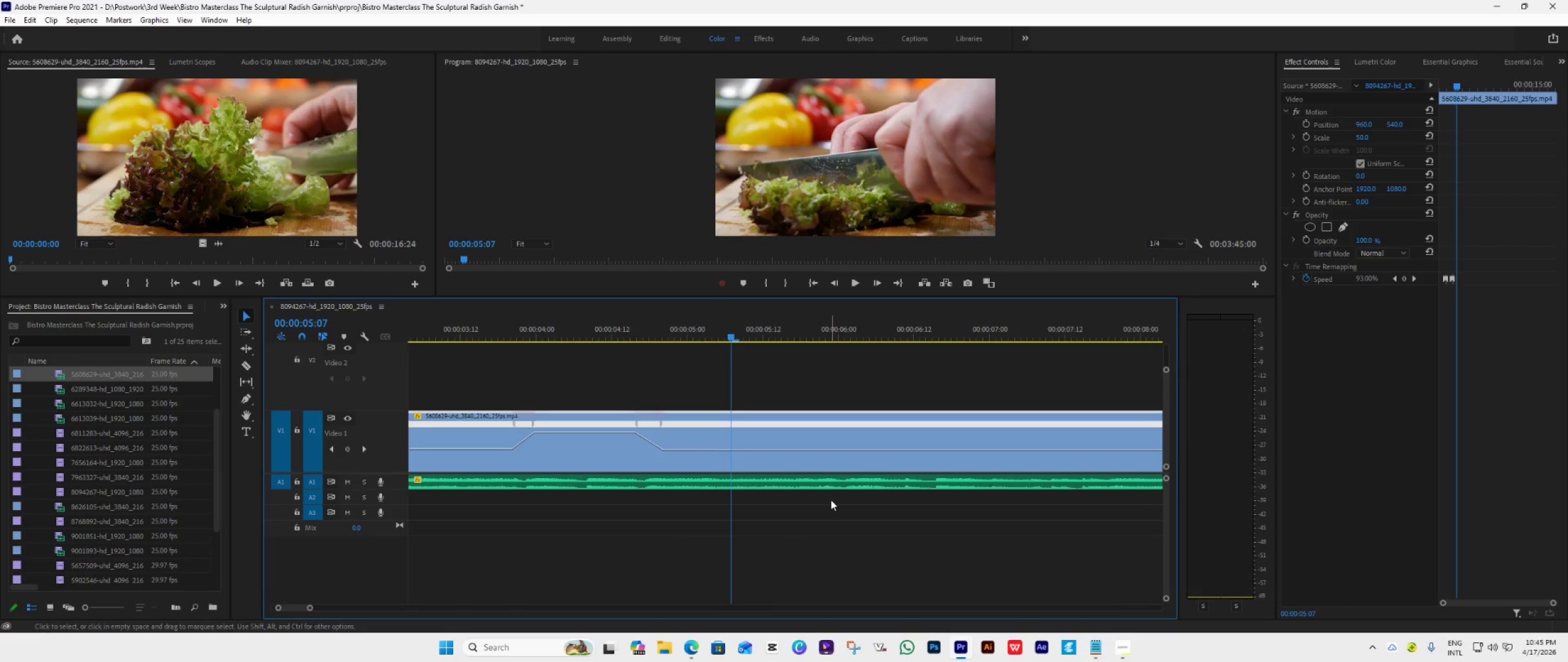 
hold_key(key=AltLeft, duration=0.45)
scroll: coordinate [831, 500], scroll_direction: down, amount: 6.0
 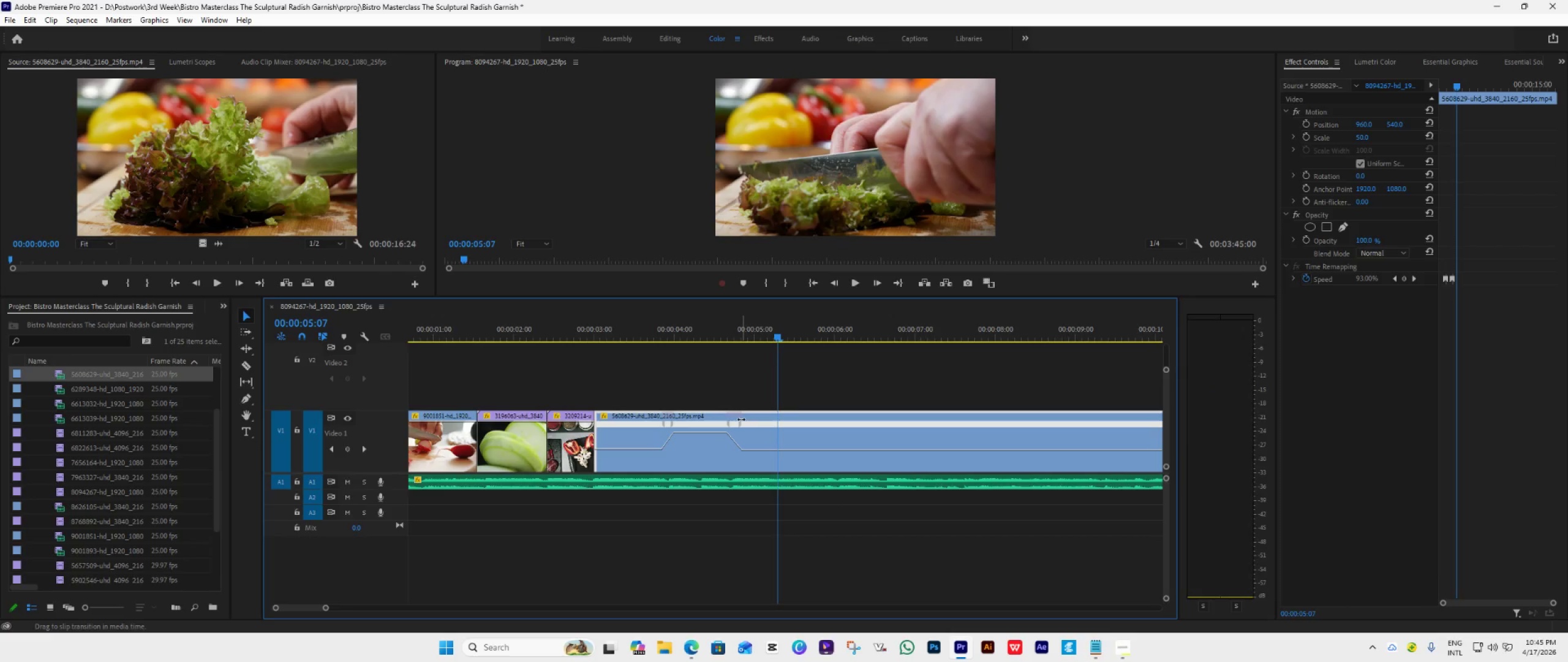 
left_click([741, 419])
 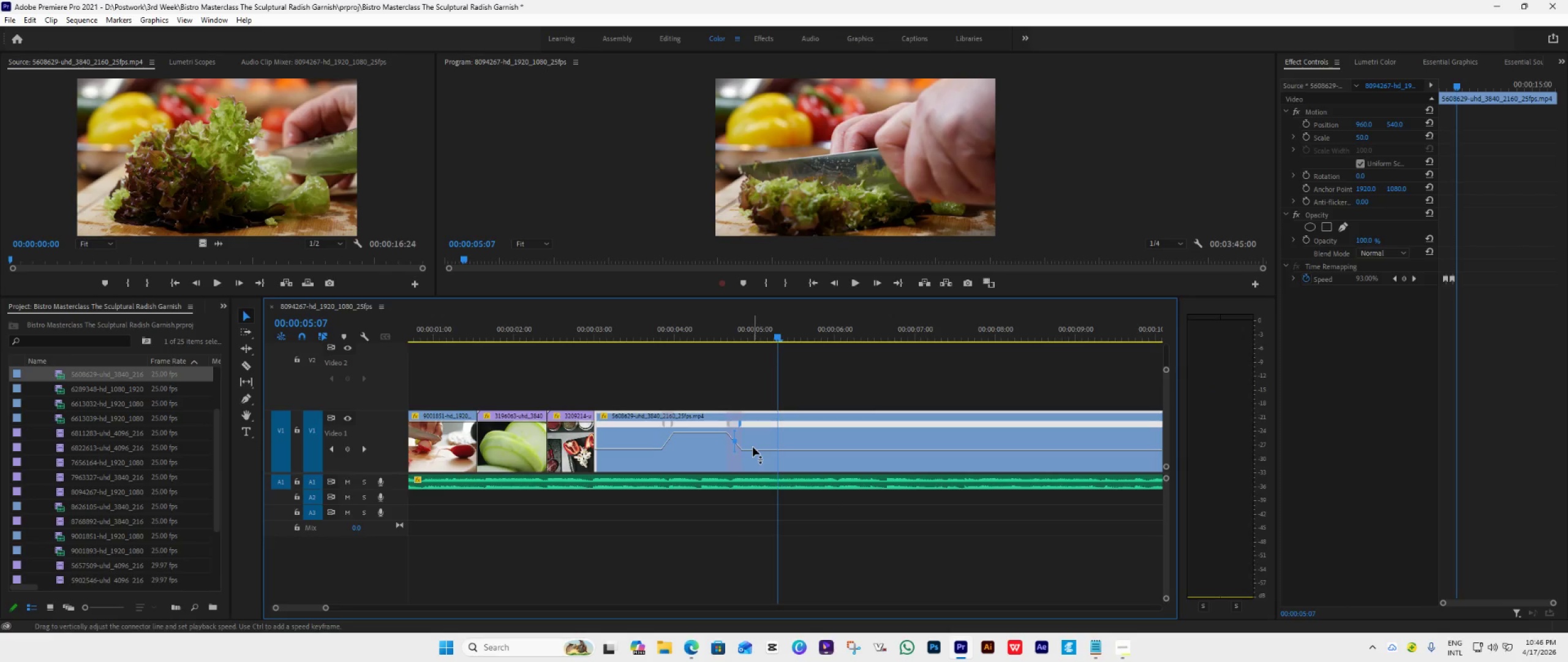 
left_click_drag(start_coordinate=[753, 449], to_coordinate=[748, 444])
 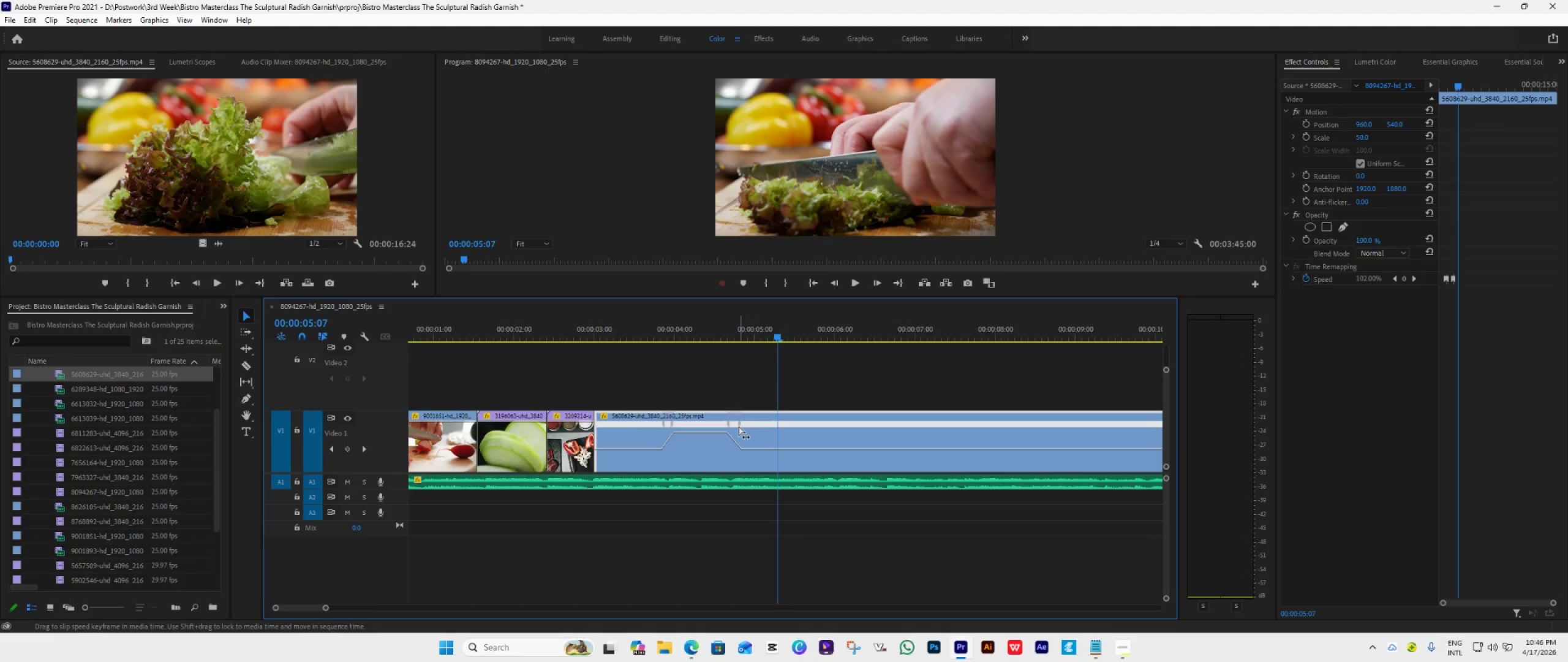 
left_click_drag(start_coordinate=[739, 424], to_coordinate=[736, 424])
 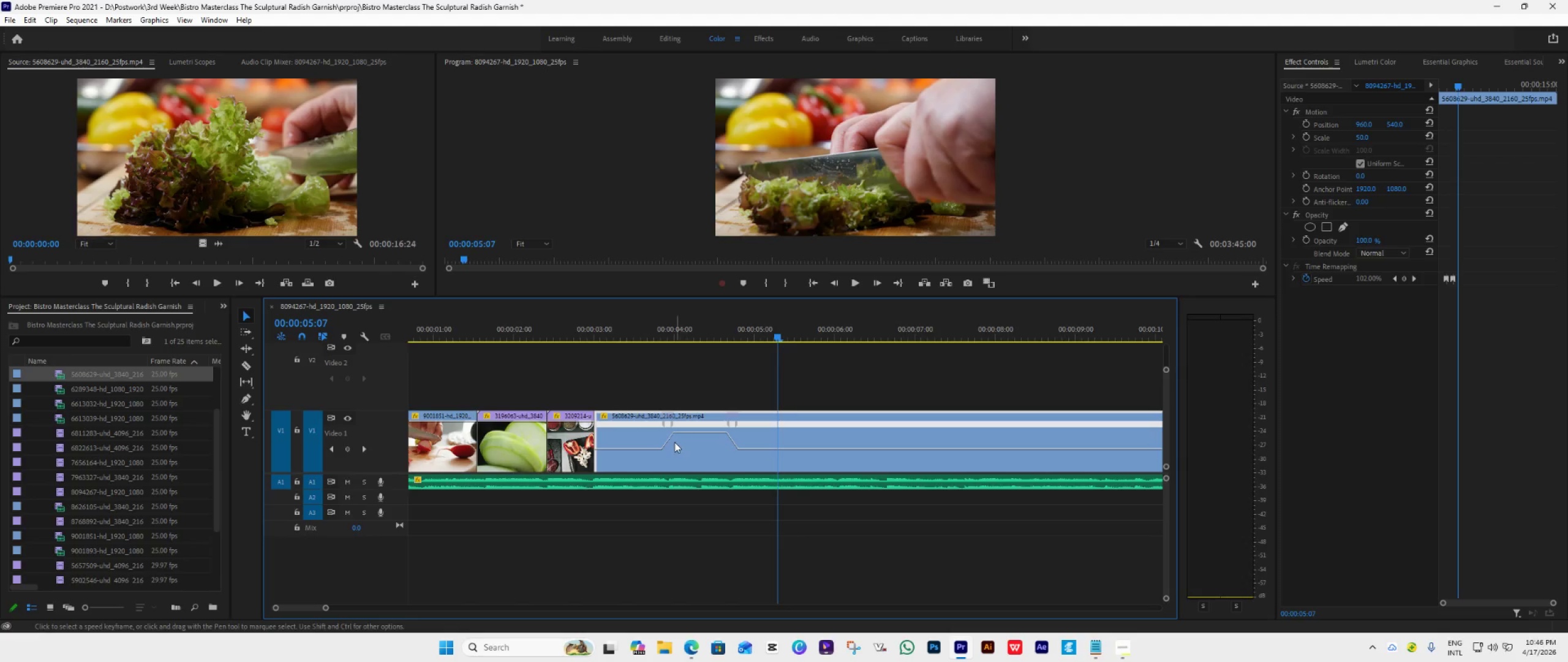 
hold_key(key=AltLeft, duration=1.16)
scroll: coordinate [669, 445], scroll_direction: up, amount: 17.0
 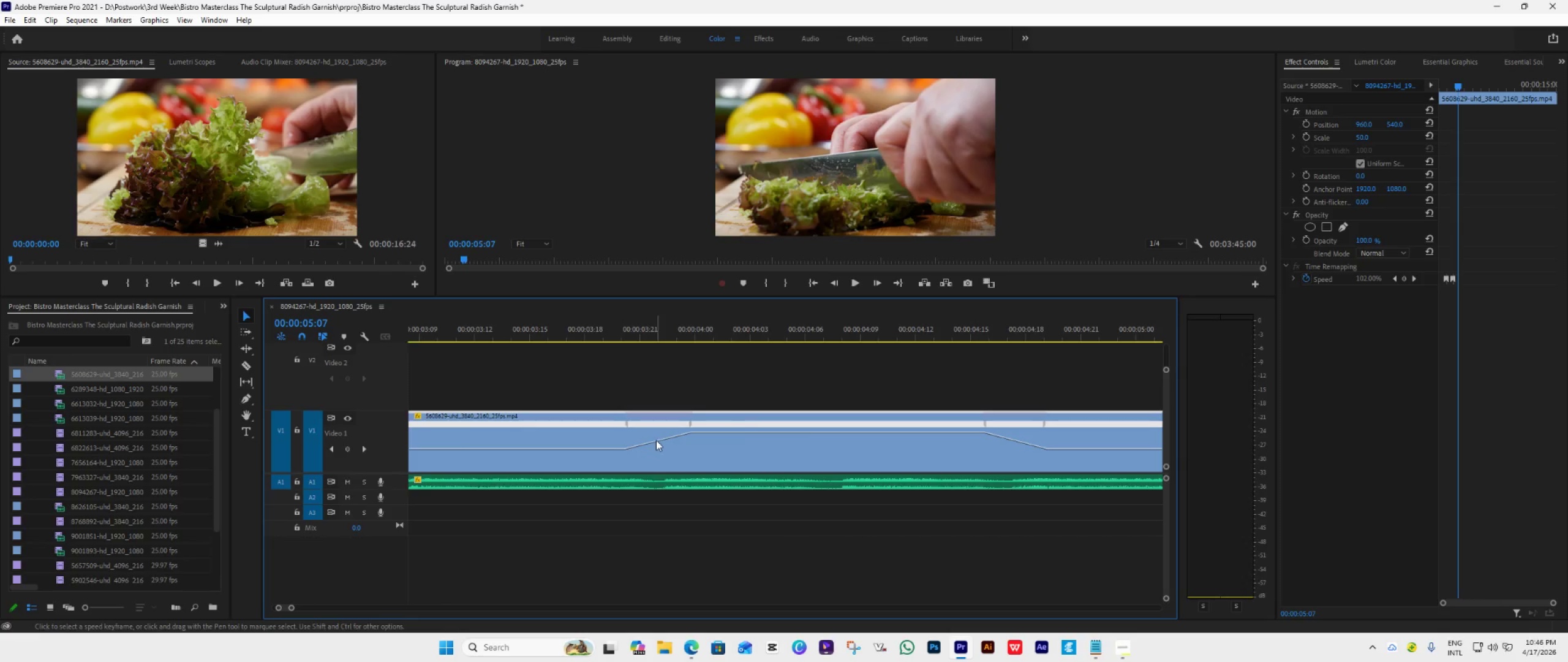 
left_click([660, 440])
 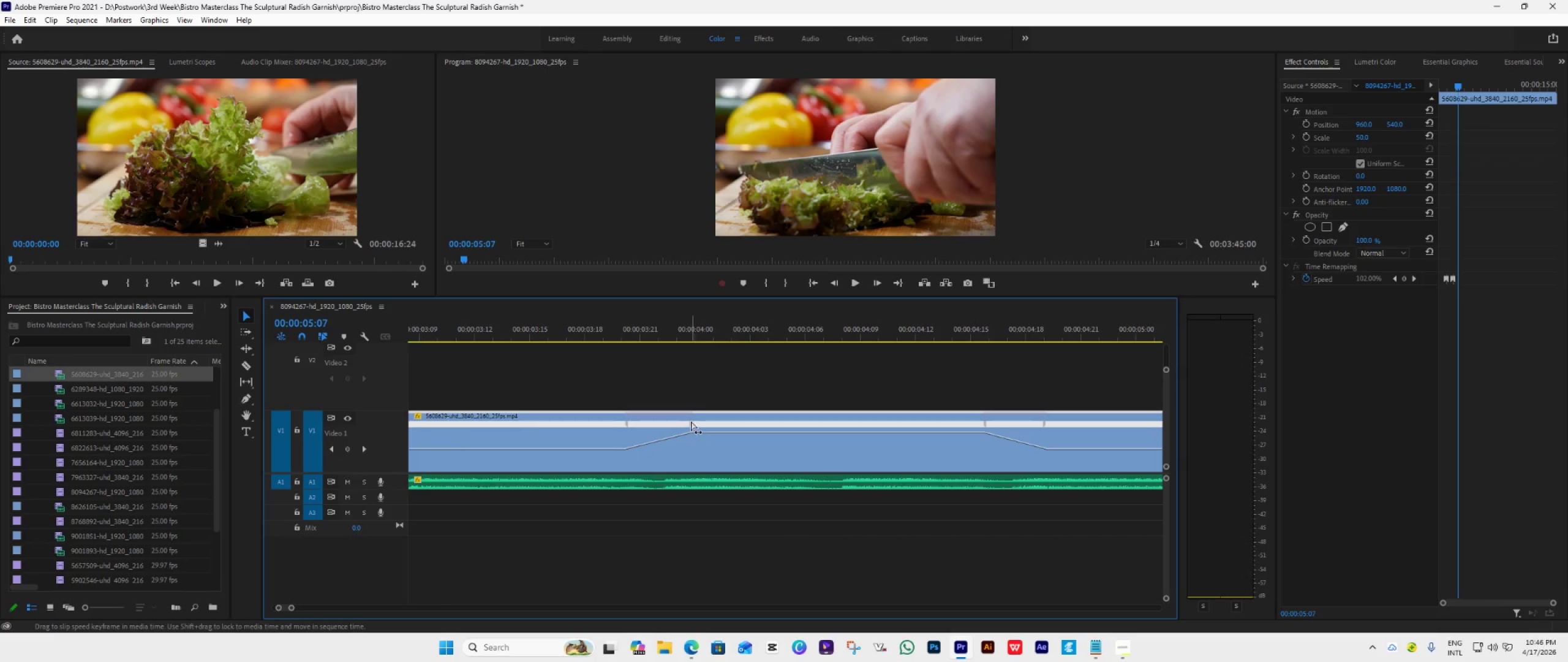 
left_click_drag(start_coordinate=[692, 421], to_coordinate=[685, 421])
 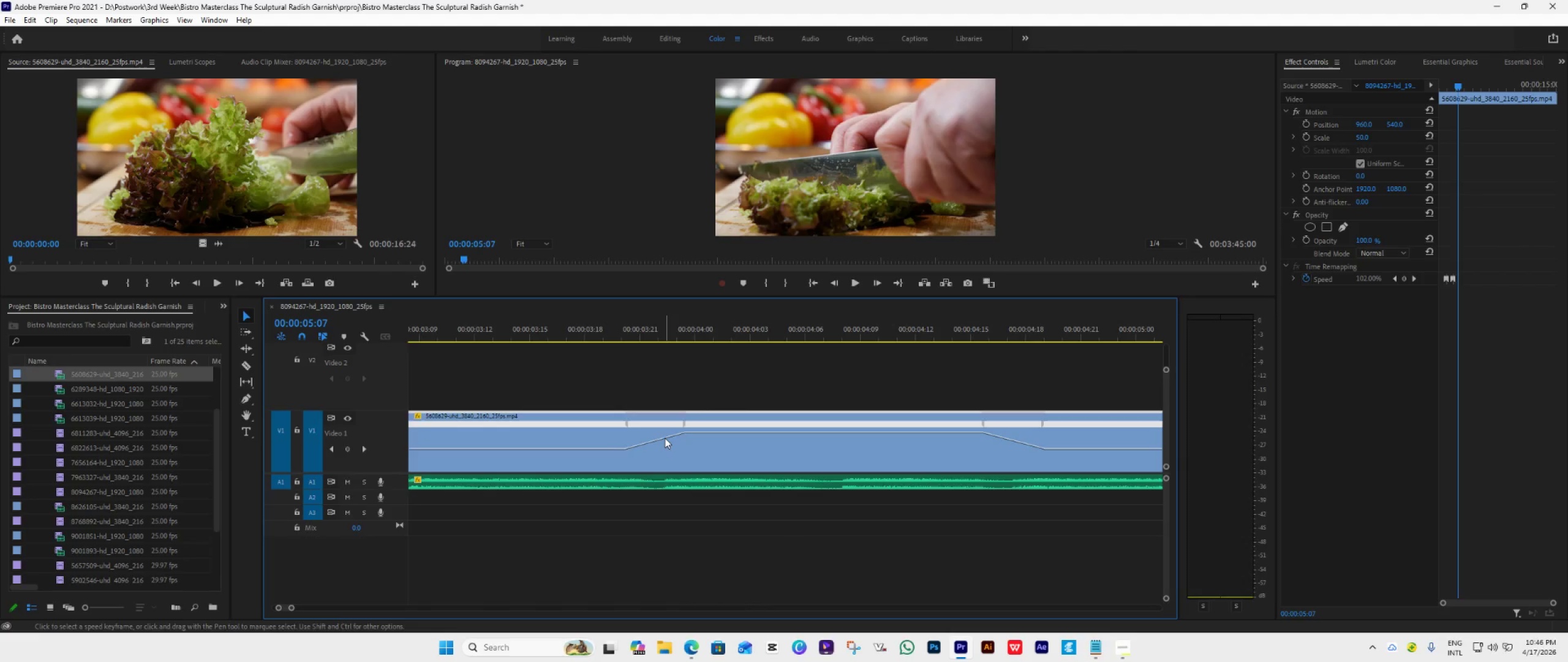 
left_click([656, 439])
 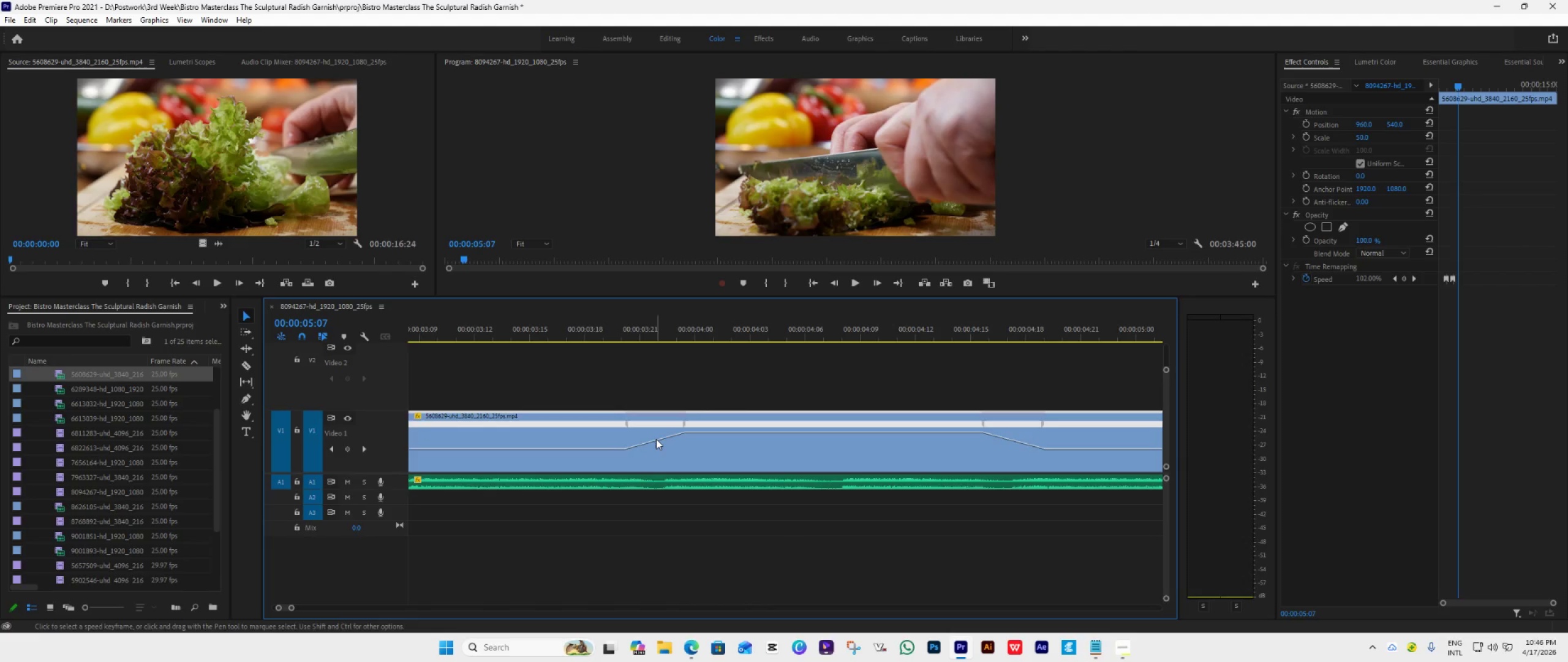 
left_click_drag(start_coordinate=[656, 439], to_coordinate=[652, 433])
 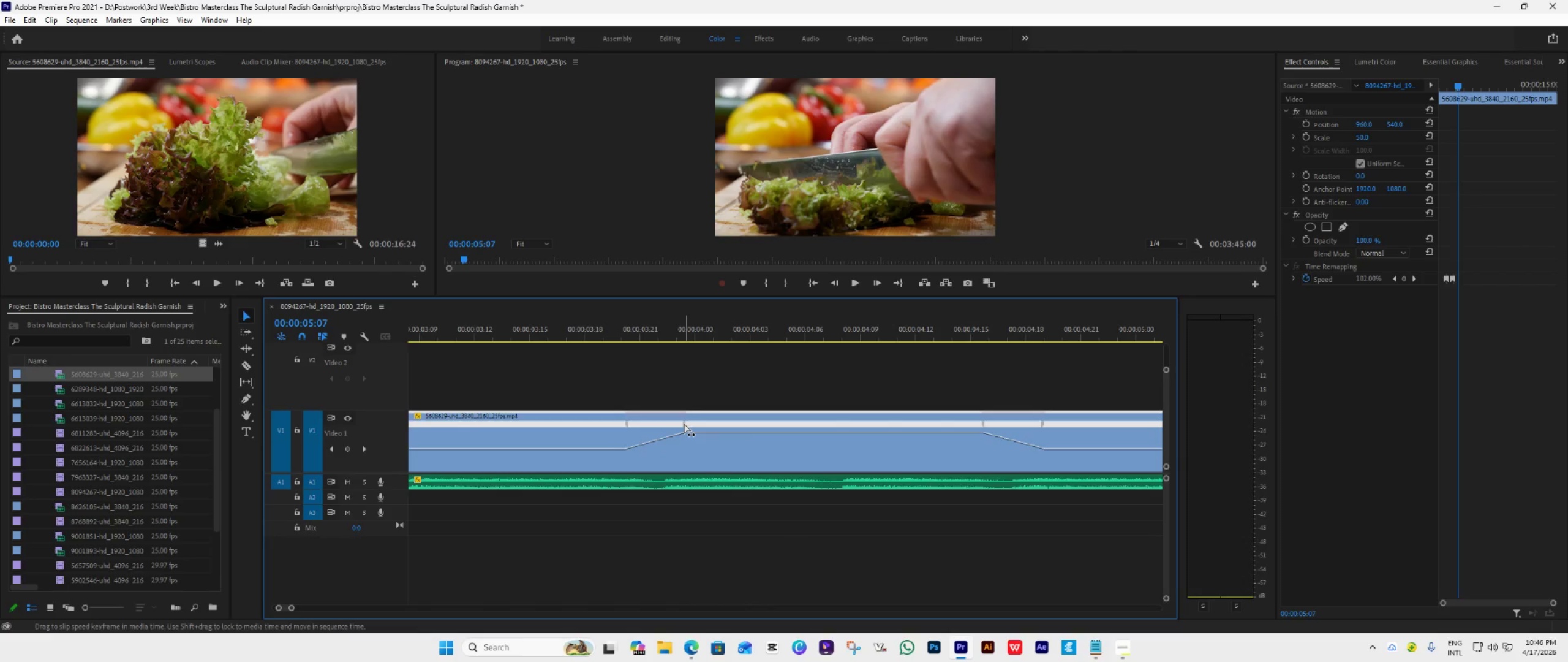 
left_click_drag(start_coordinate=[684, 424], to_coordinate=[686, 436])
 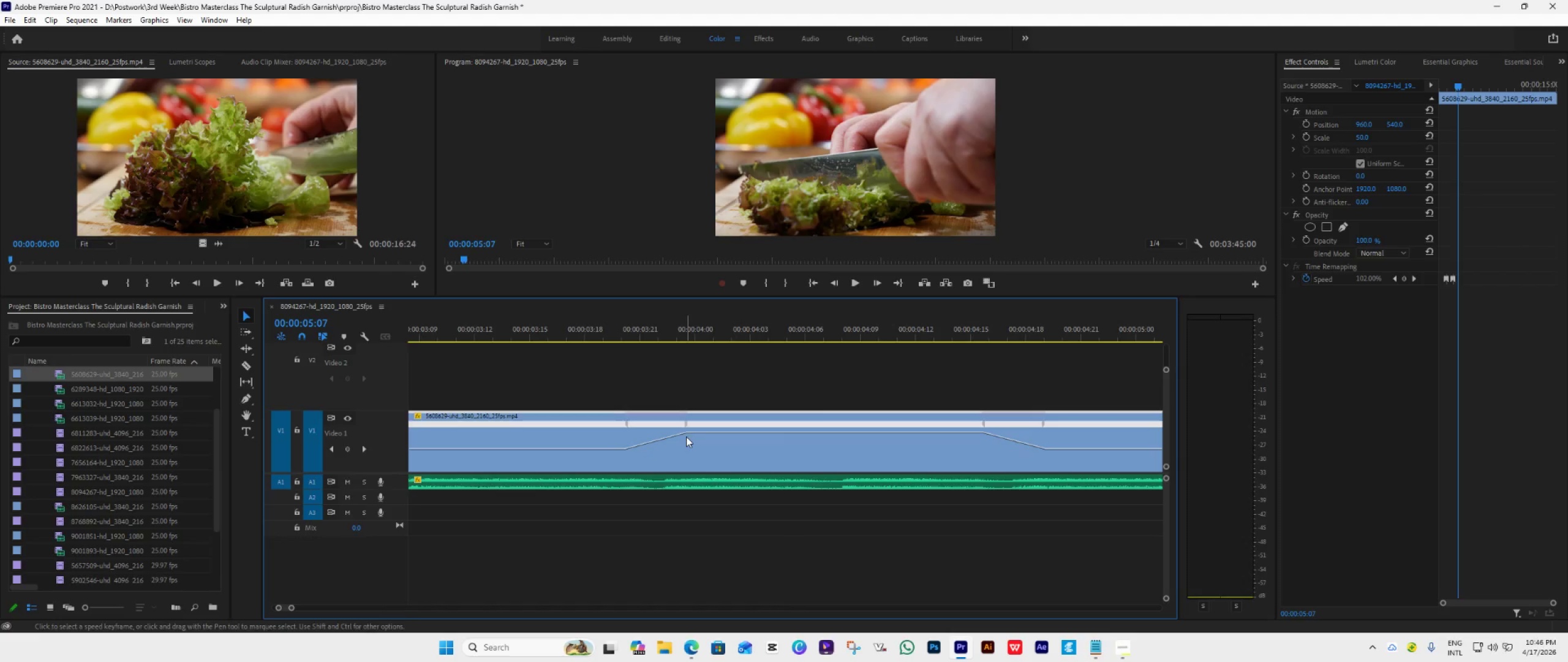 
hold_key(key=AltLeft, duration=2.09)
 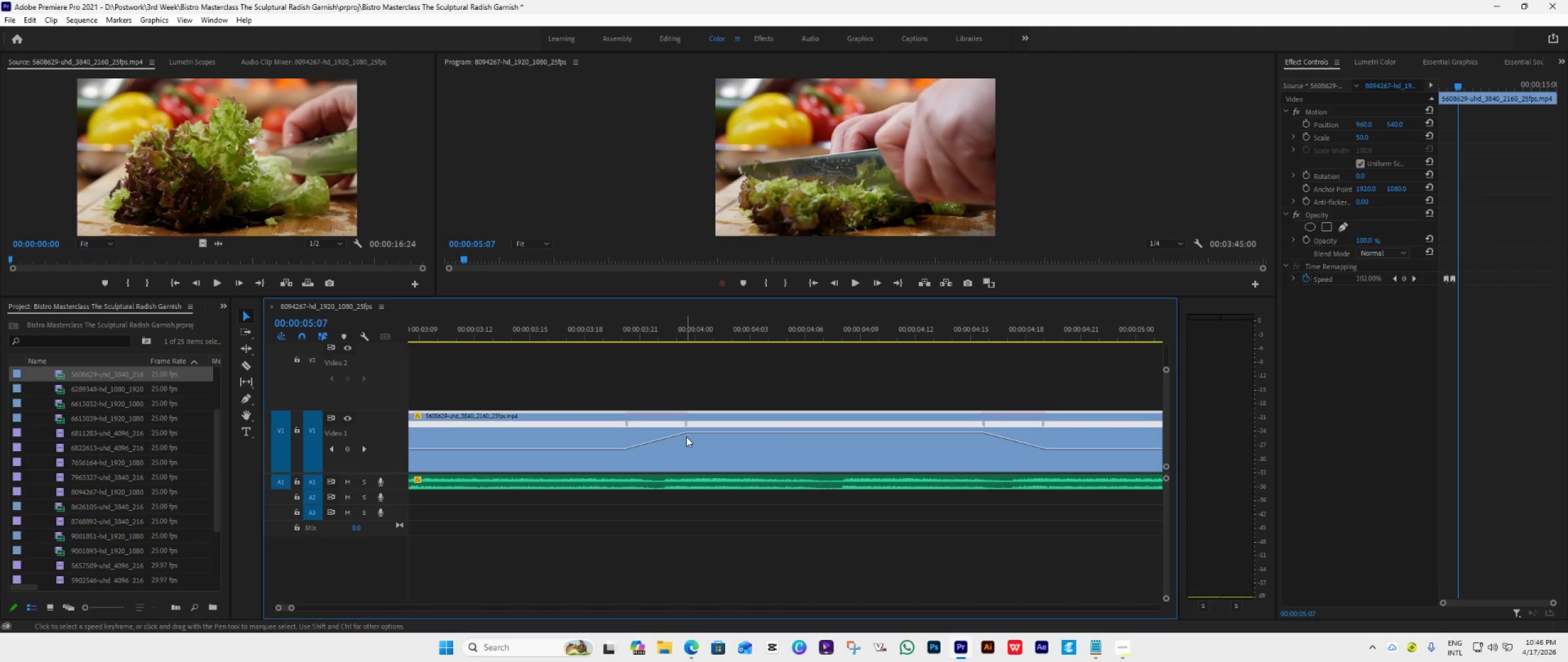 
key(Control+Z)
 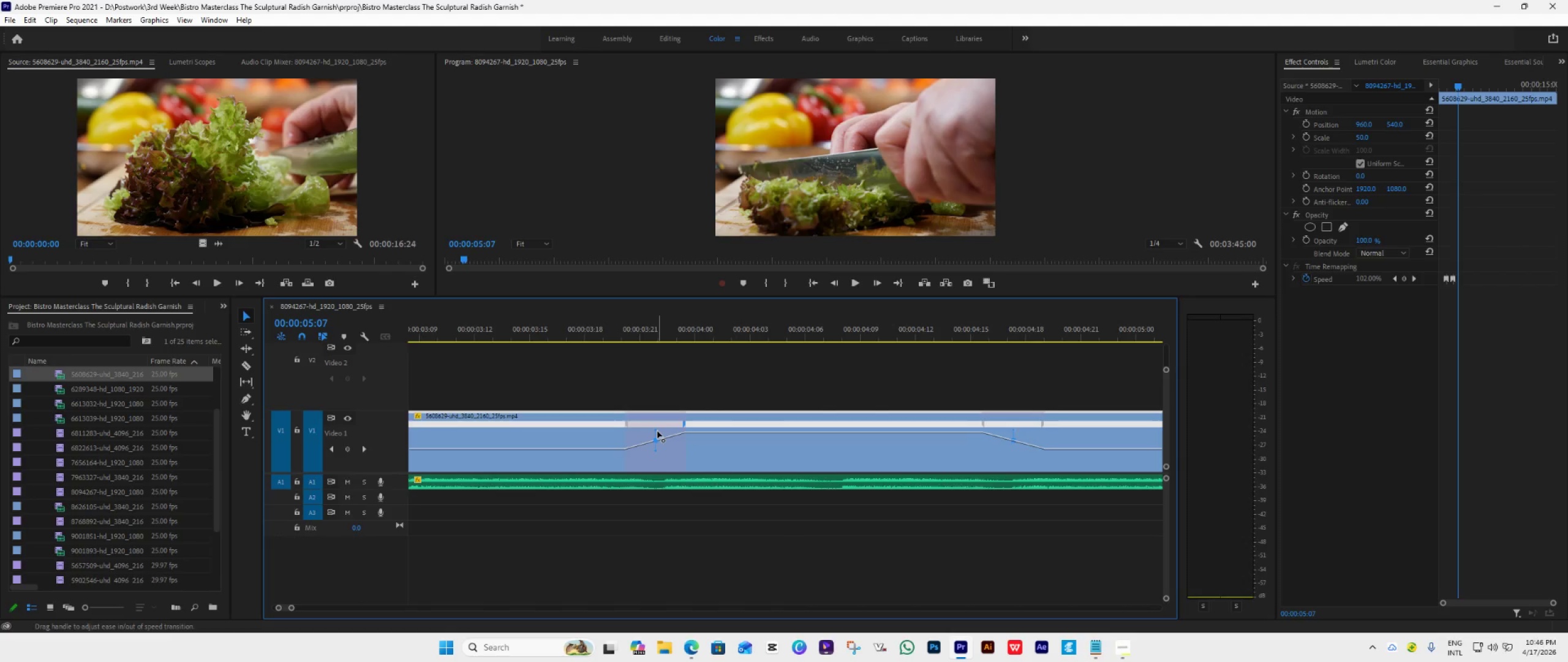 
left_click_drag(start_coordinate=[656, 431], to_coordinate=[612, 443])
 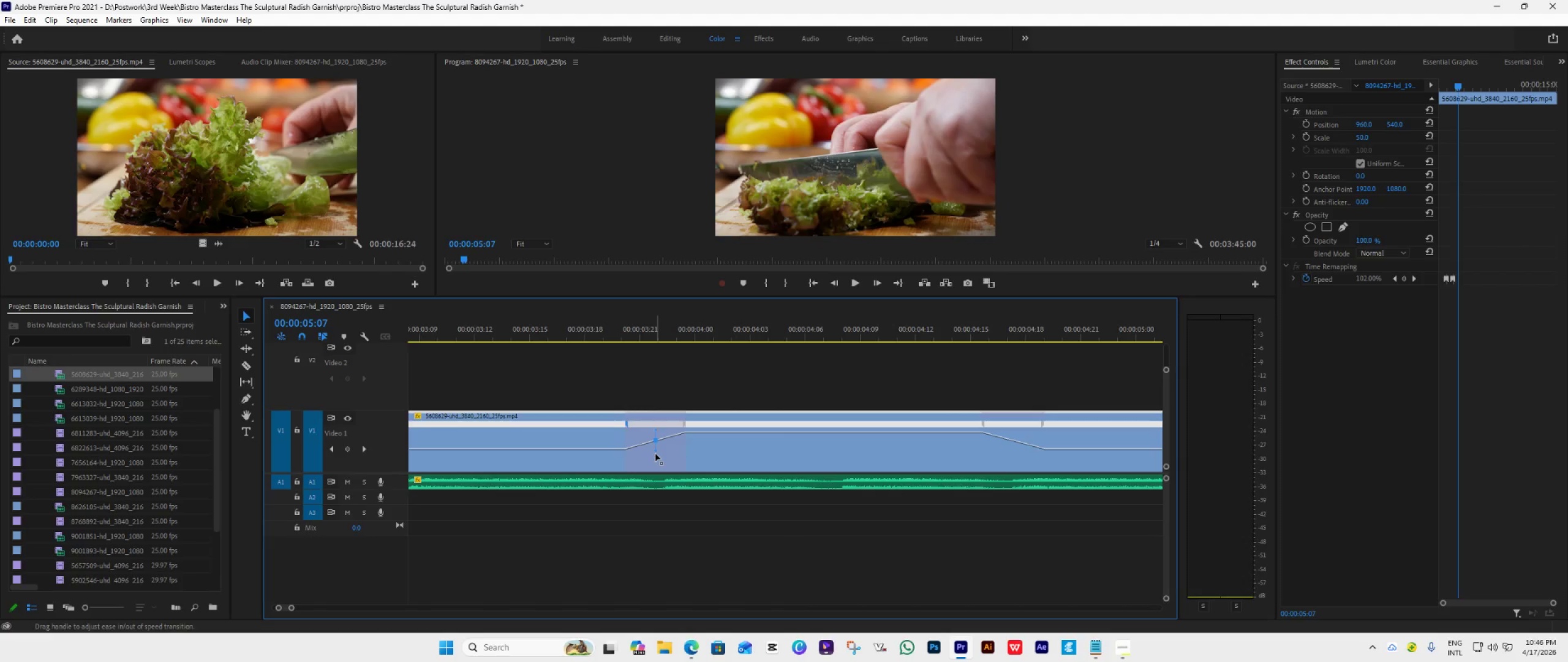 
left_click_drag(start_coordinate=[655, 454], to_coordinate=[707, 416])
 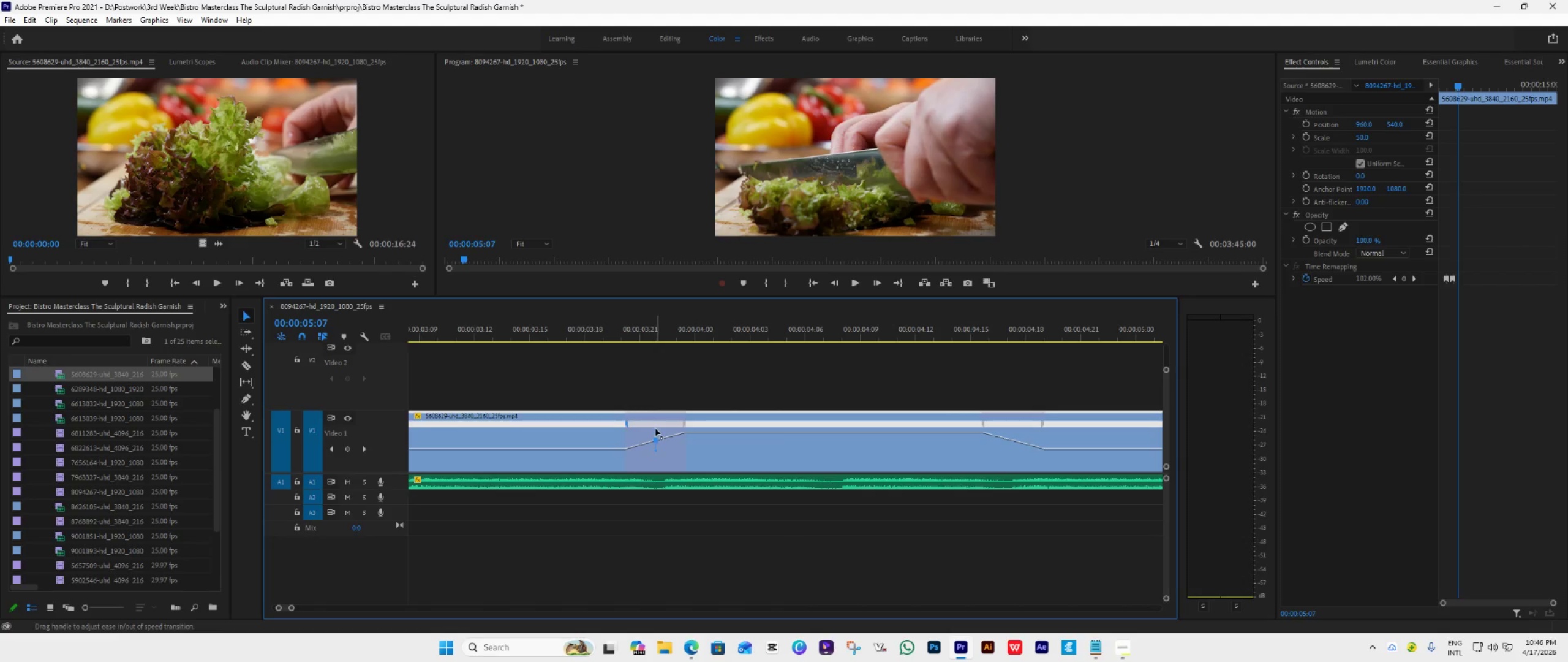 
left_click_drag(start_coordinate=[655, 428], to_coordinate=[634, 450])
 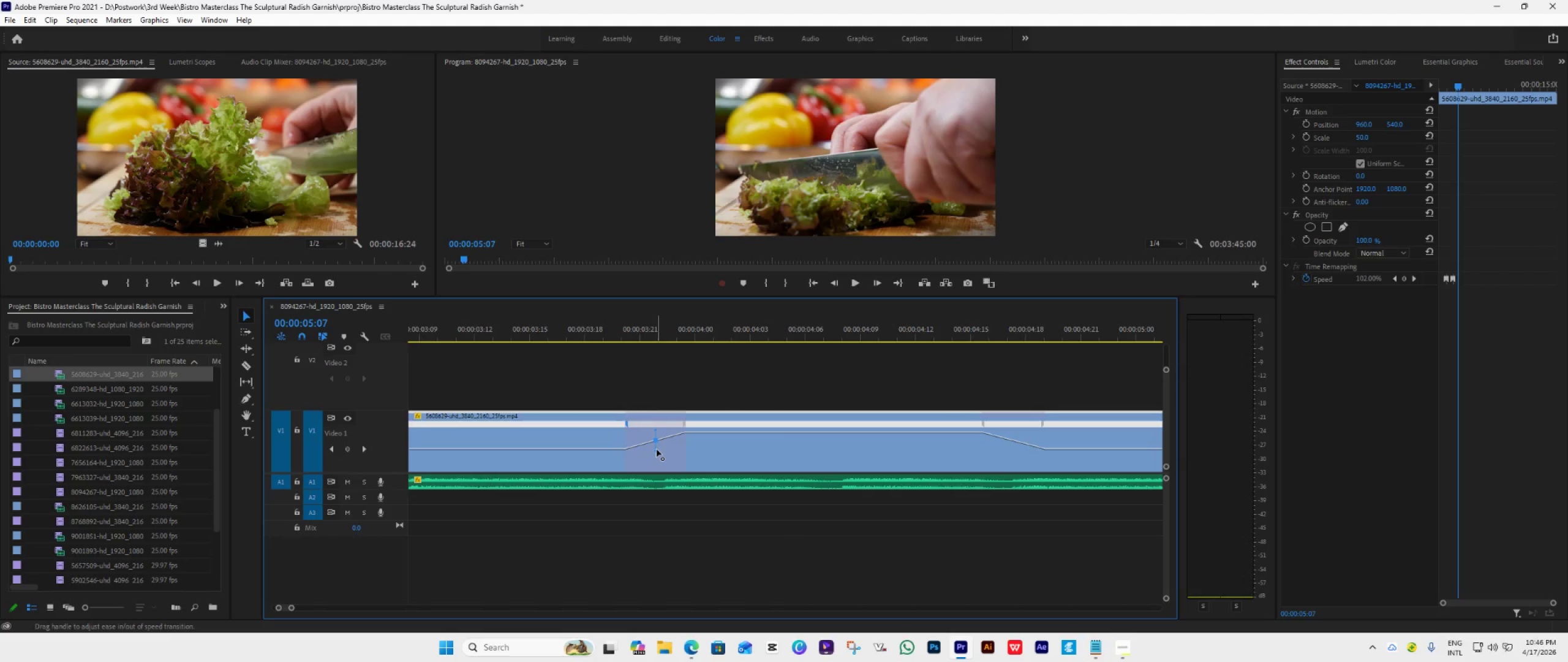 
left_click_drag(start_coordinate=[657, 449], to_coordinate=[641, 389])
 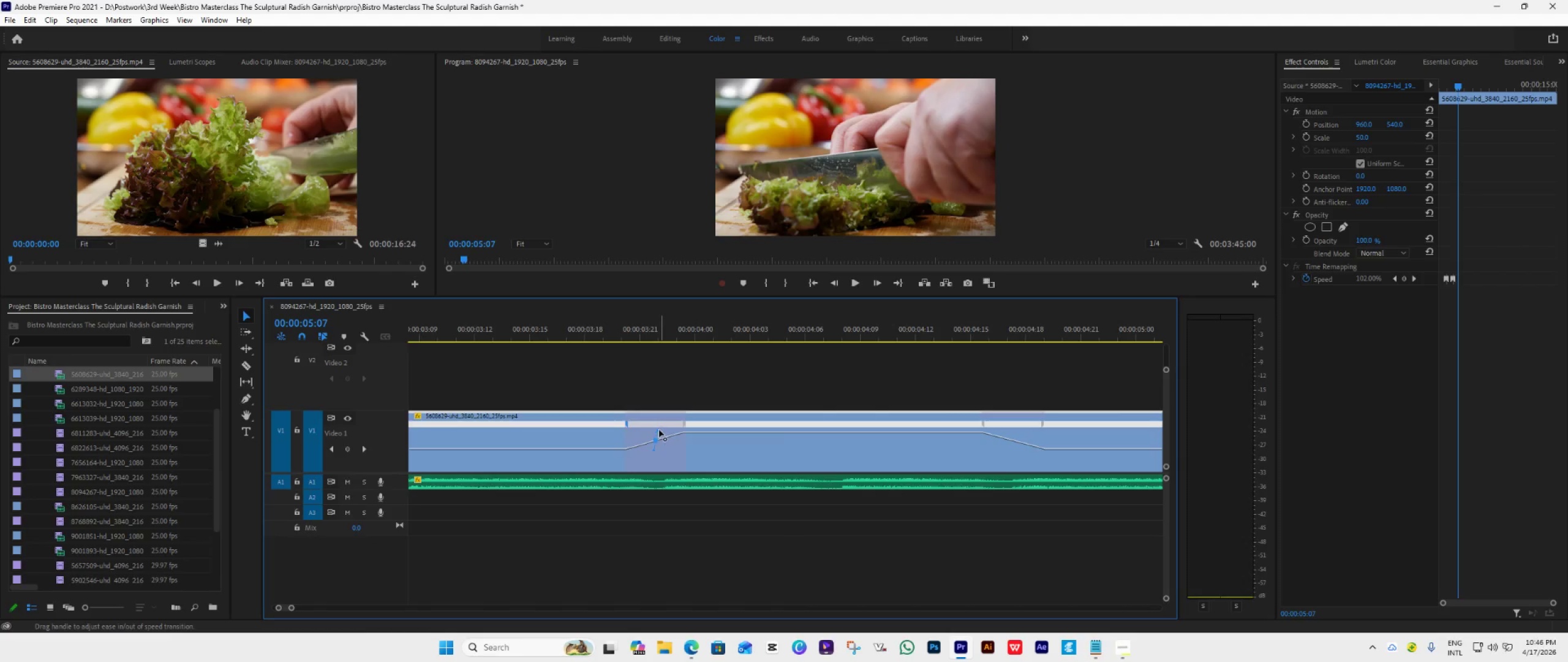 
left_click_drag(start_coordinate=[659, 431], to_coordinate=[728, 414])
 